 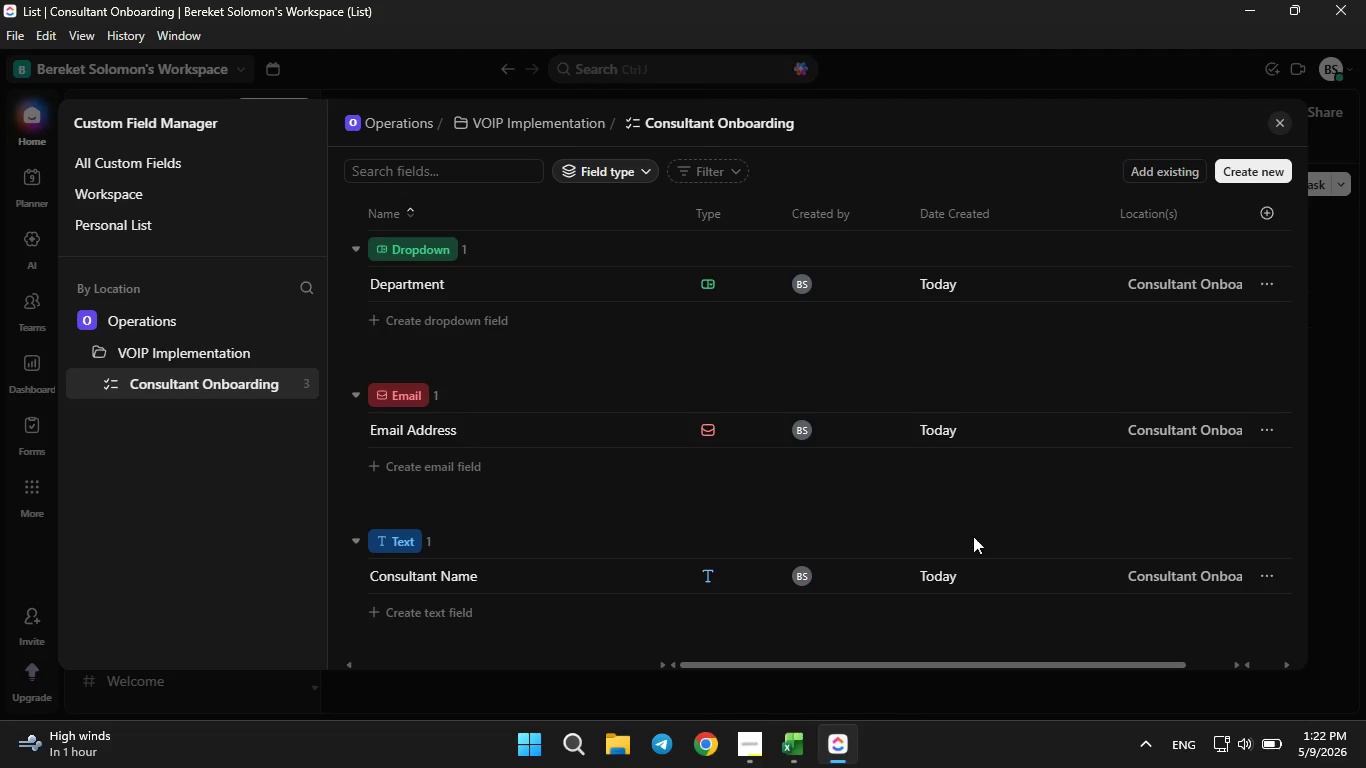 
double_click([1238, 163])
 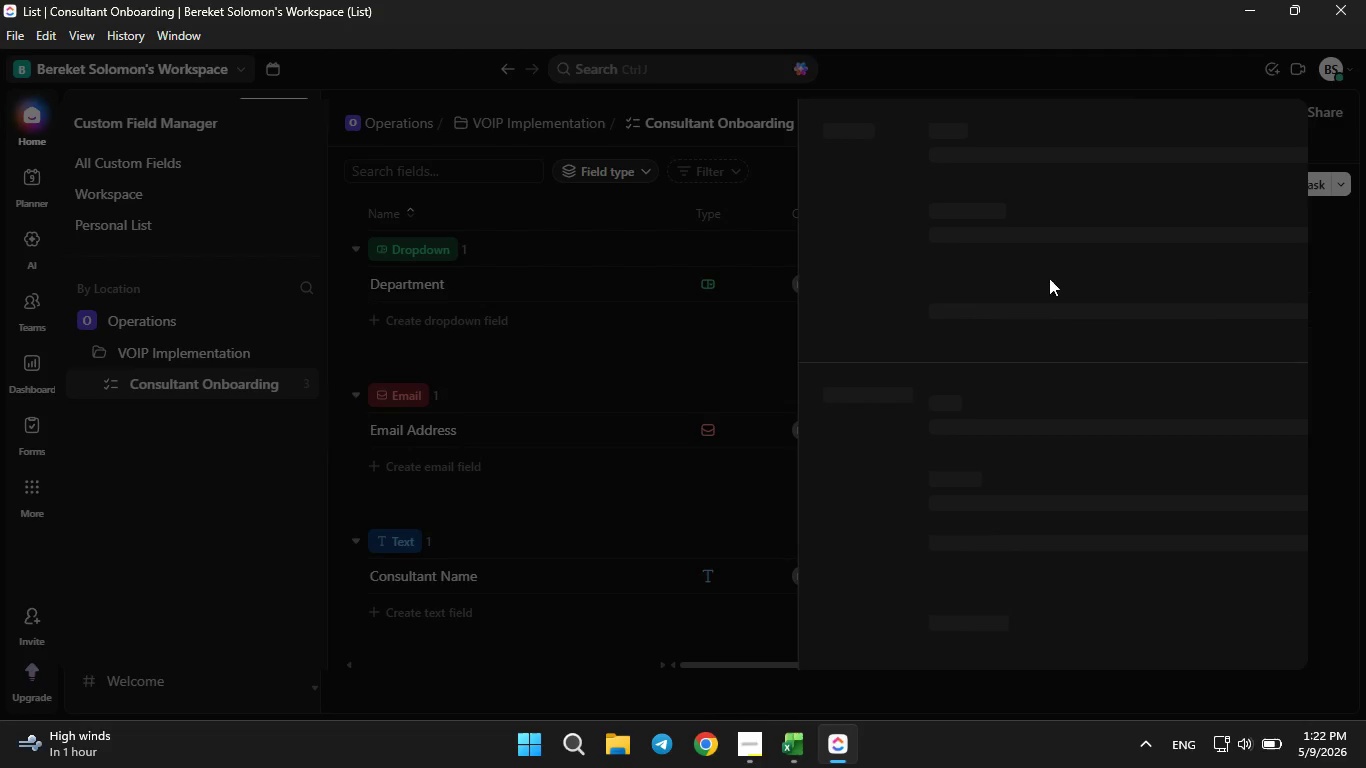 
left_click([1022, 218])
 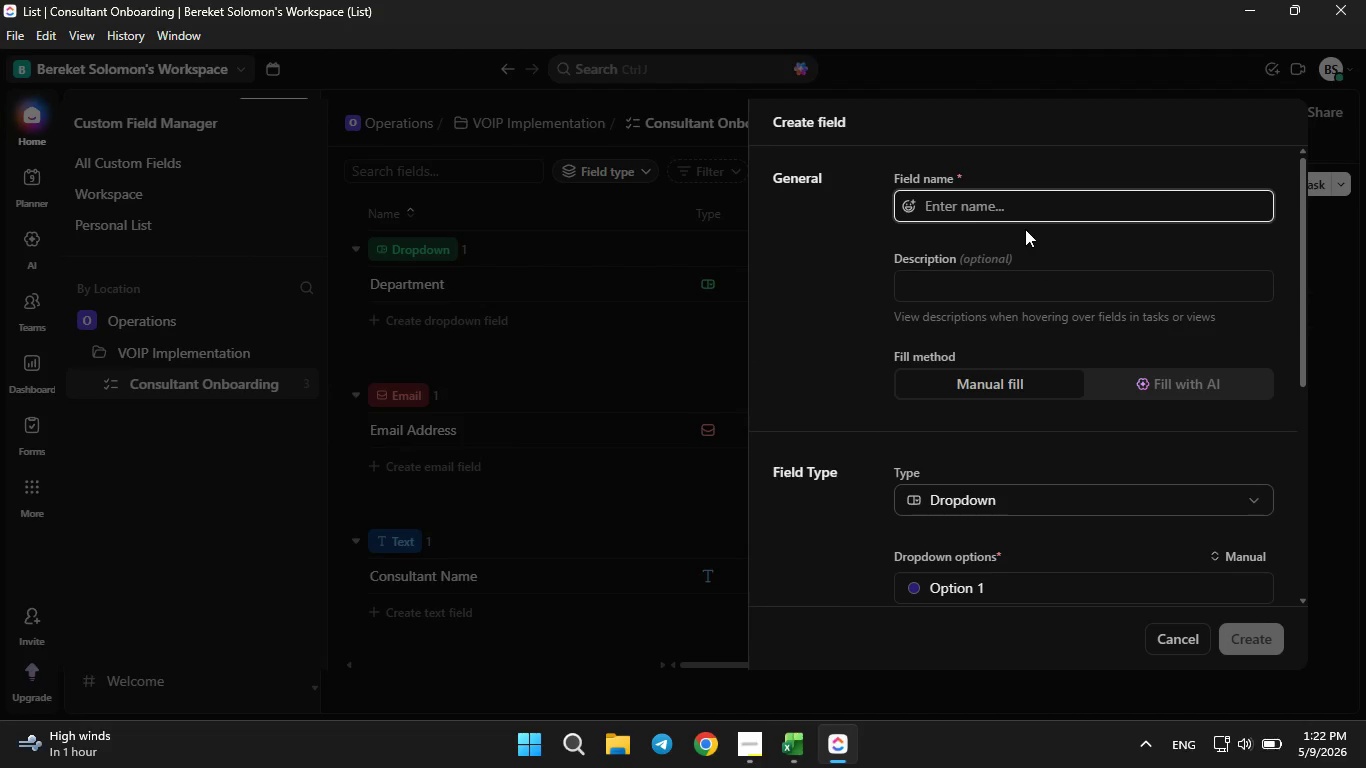 
type(Current Mobile Carrier)
 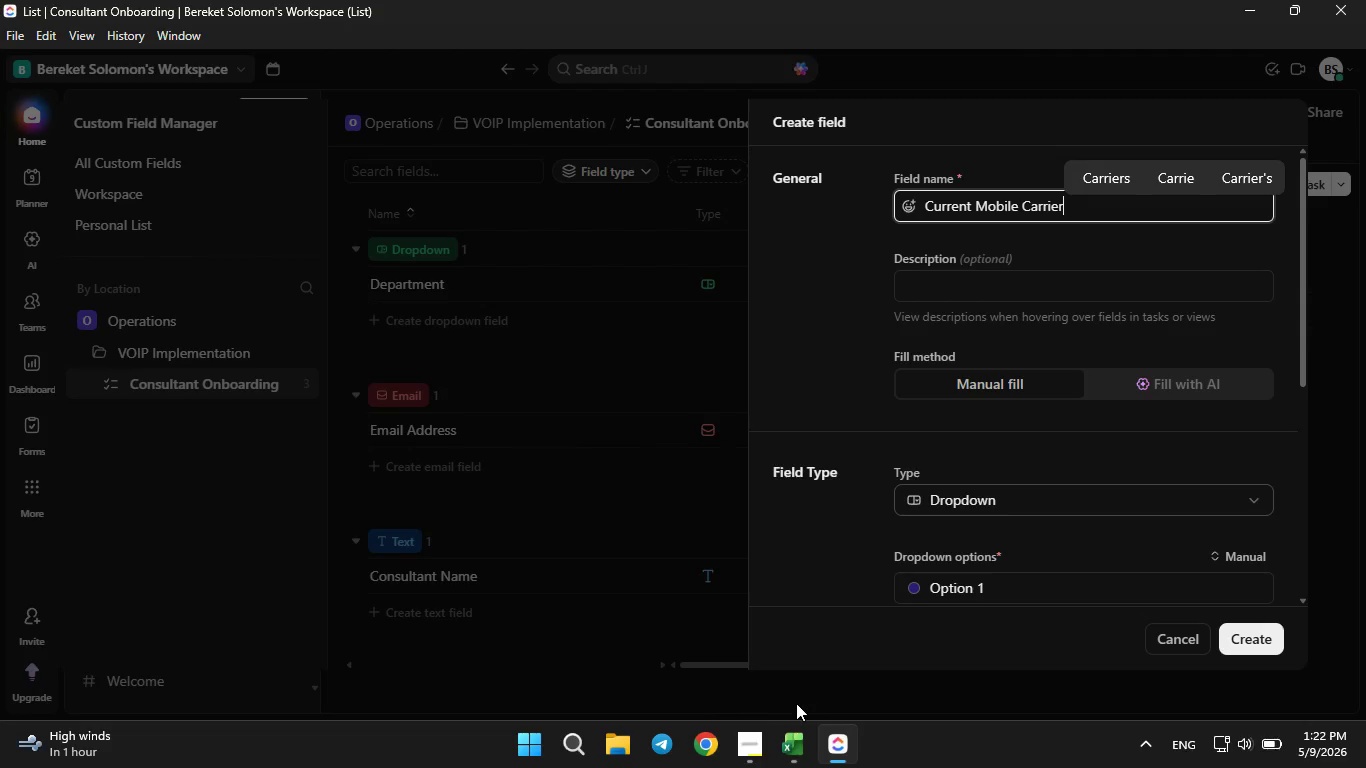 
left_click([796, 751])
 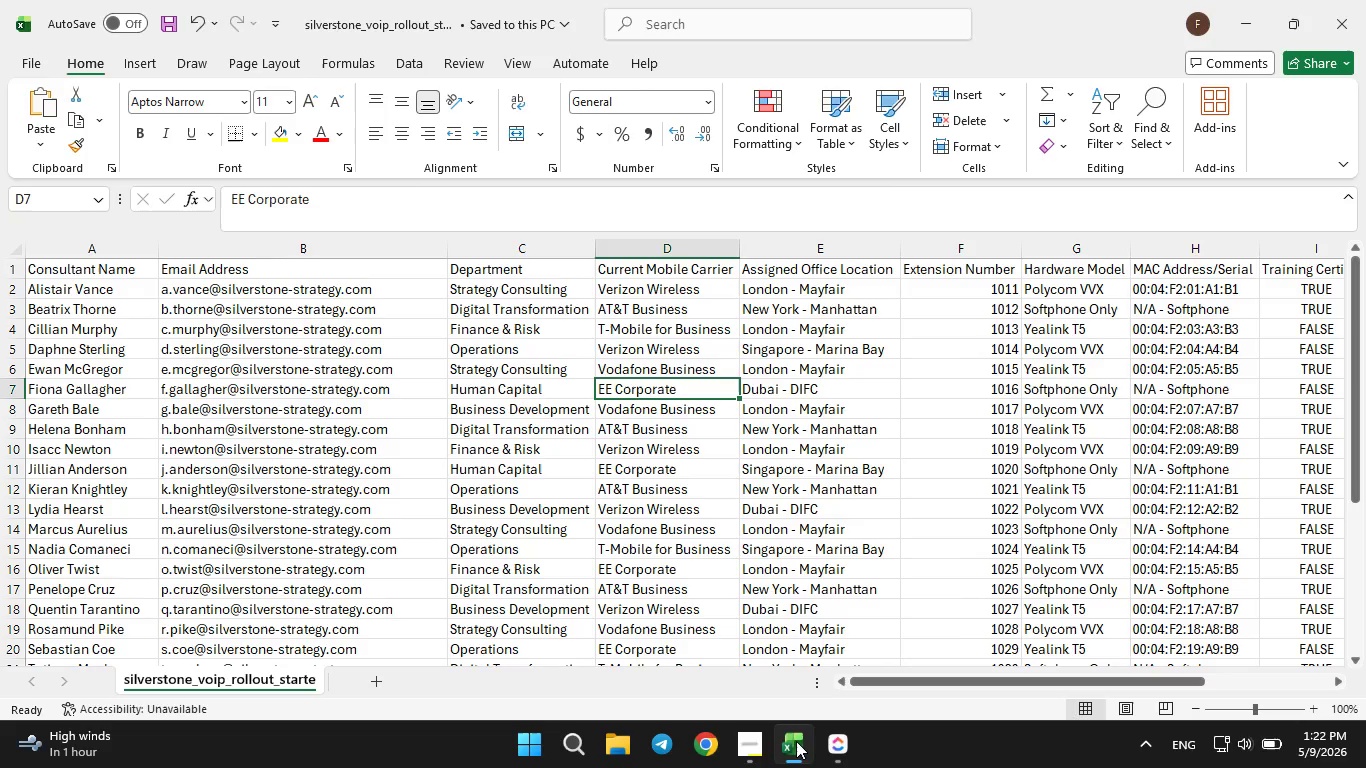 
scroll: coordinate [772, 520], scroll_direction: up, amount: 4.0
 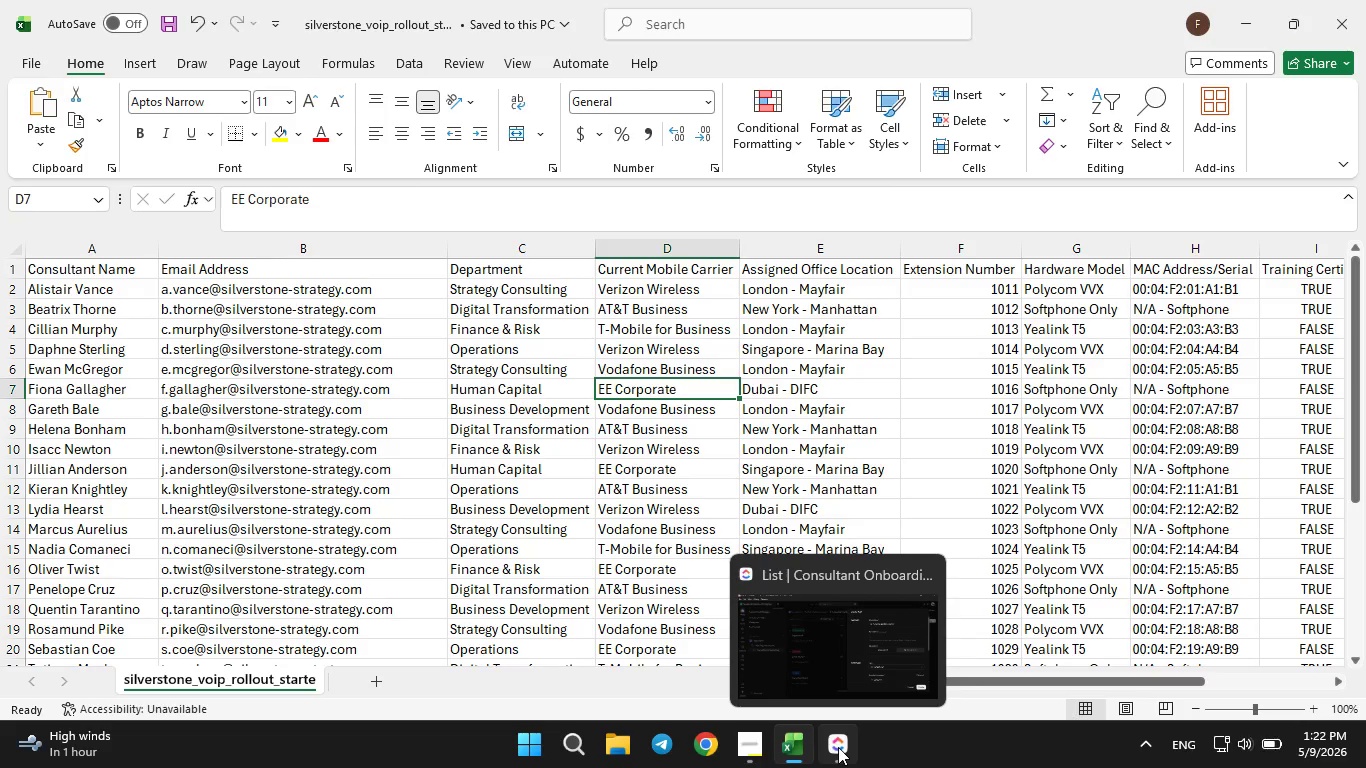 
left_click([838, 747])
 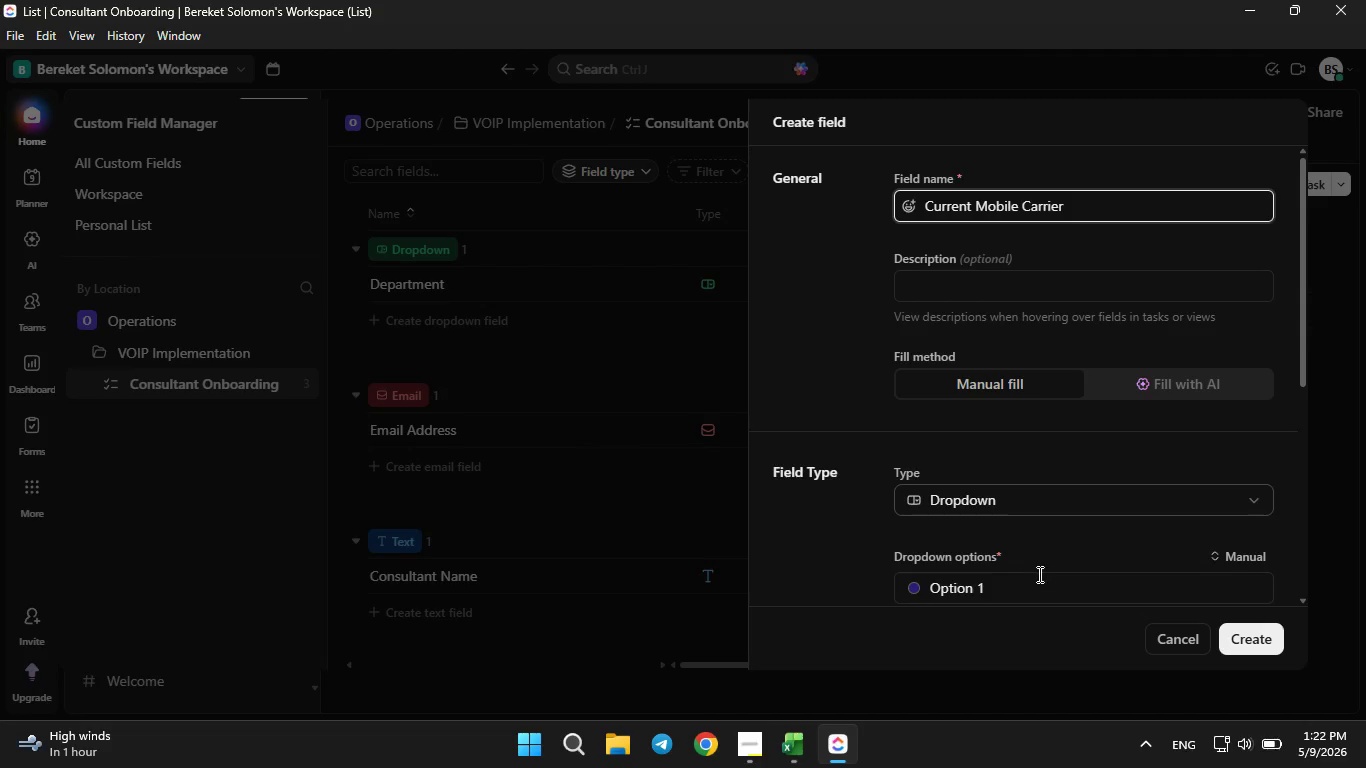 
left_click([1038, 575])
 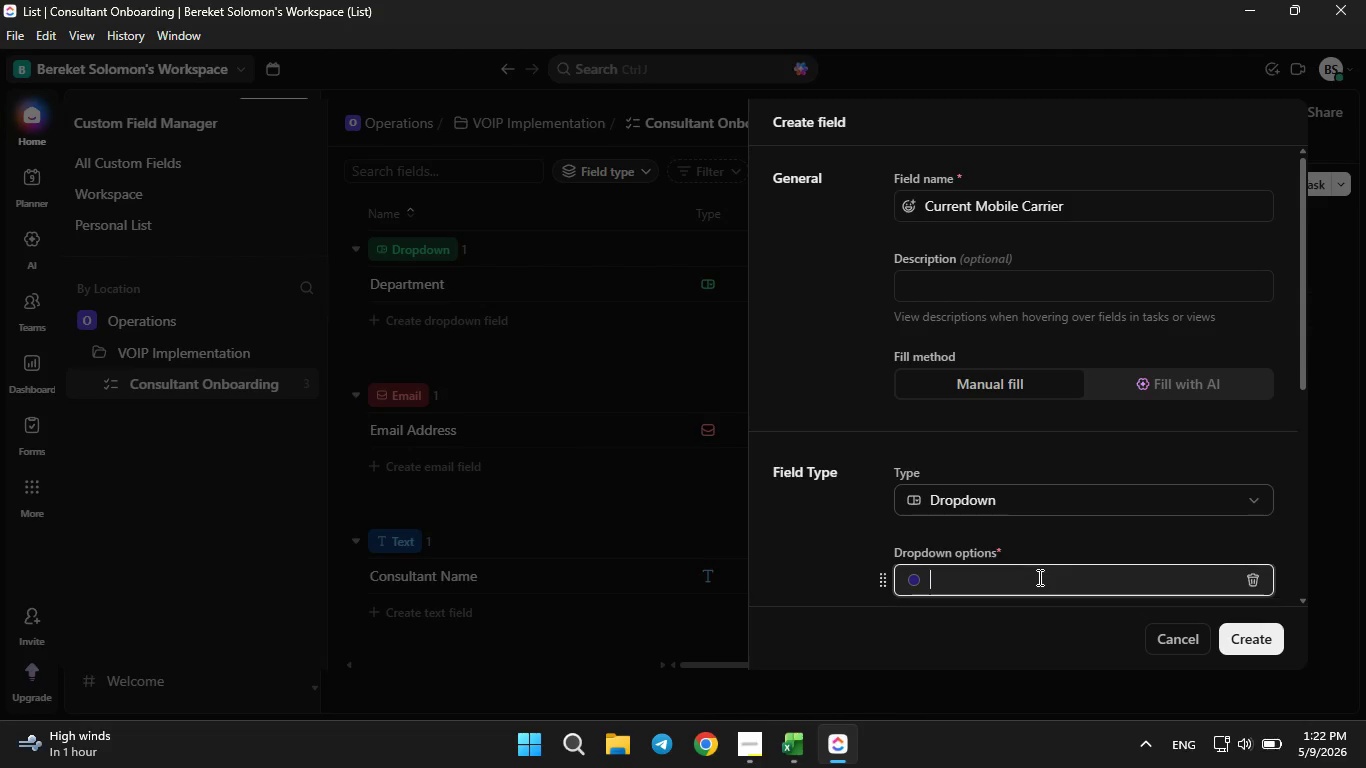 
key(Backspace)
type(Verizon Wireless)
 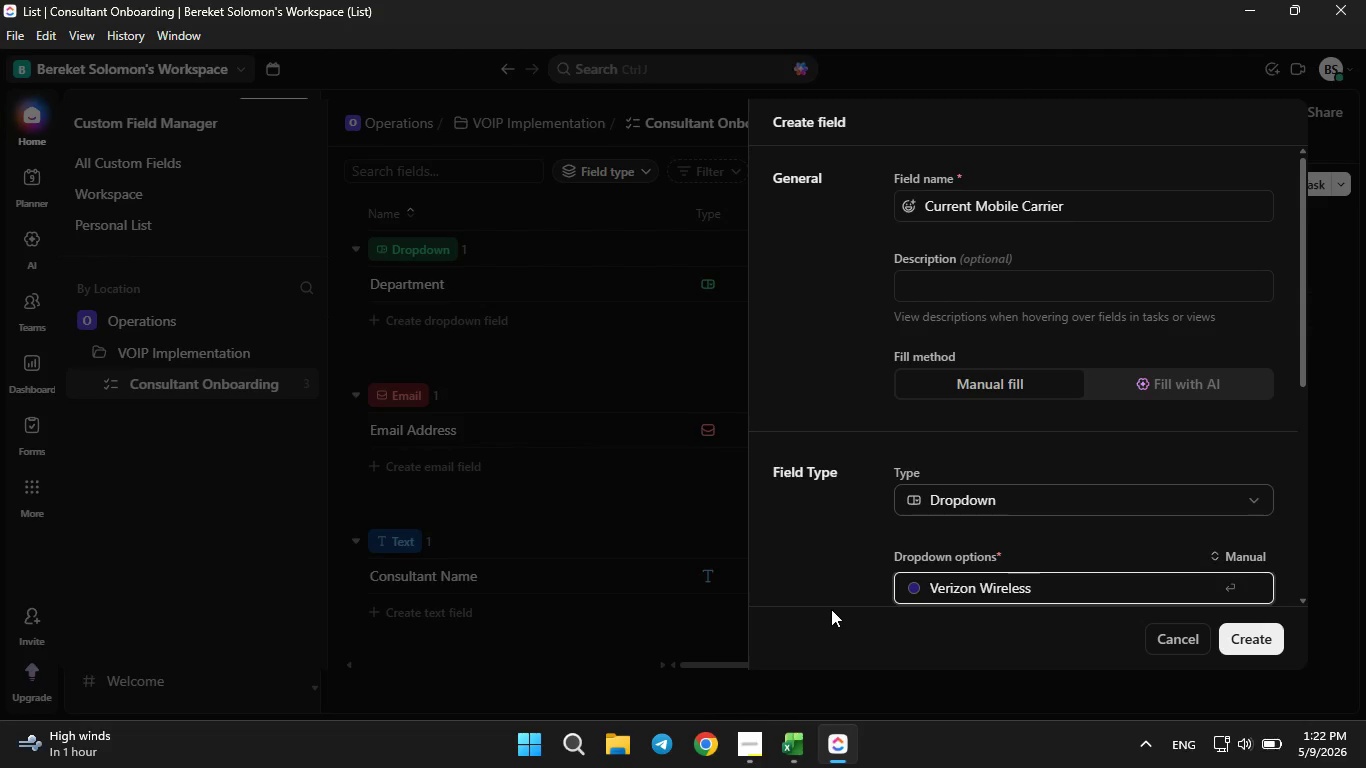 
scroll: coordinate [997, 461], scroll_direction: down, amount: 5.0
 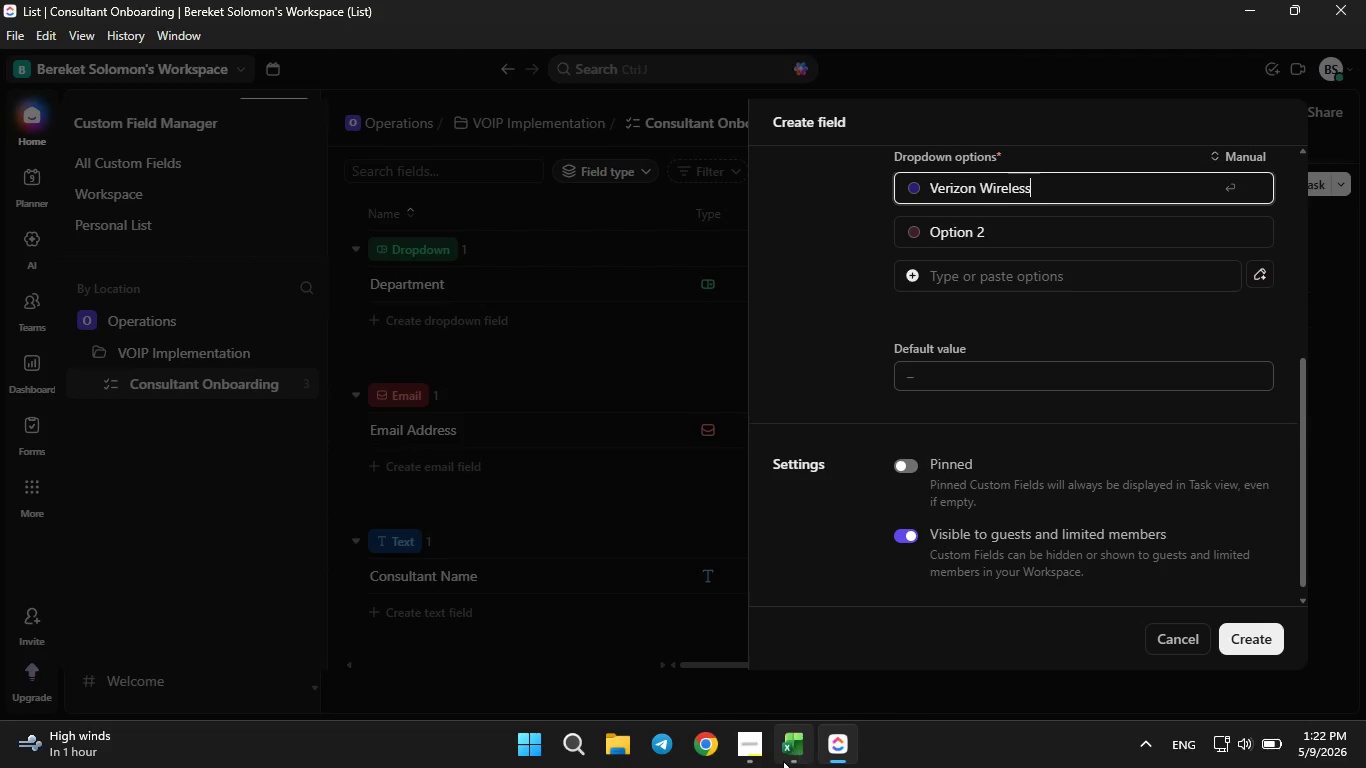 
left_click([782, 762])
 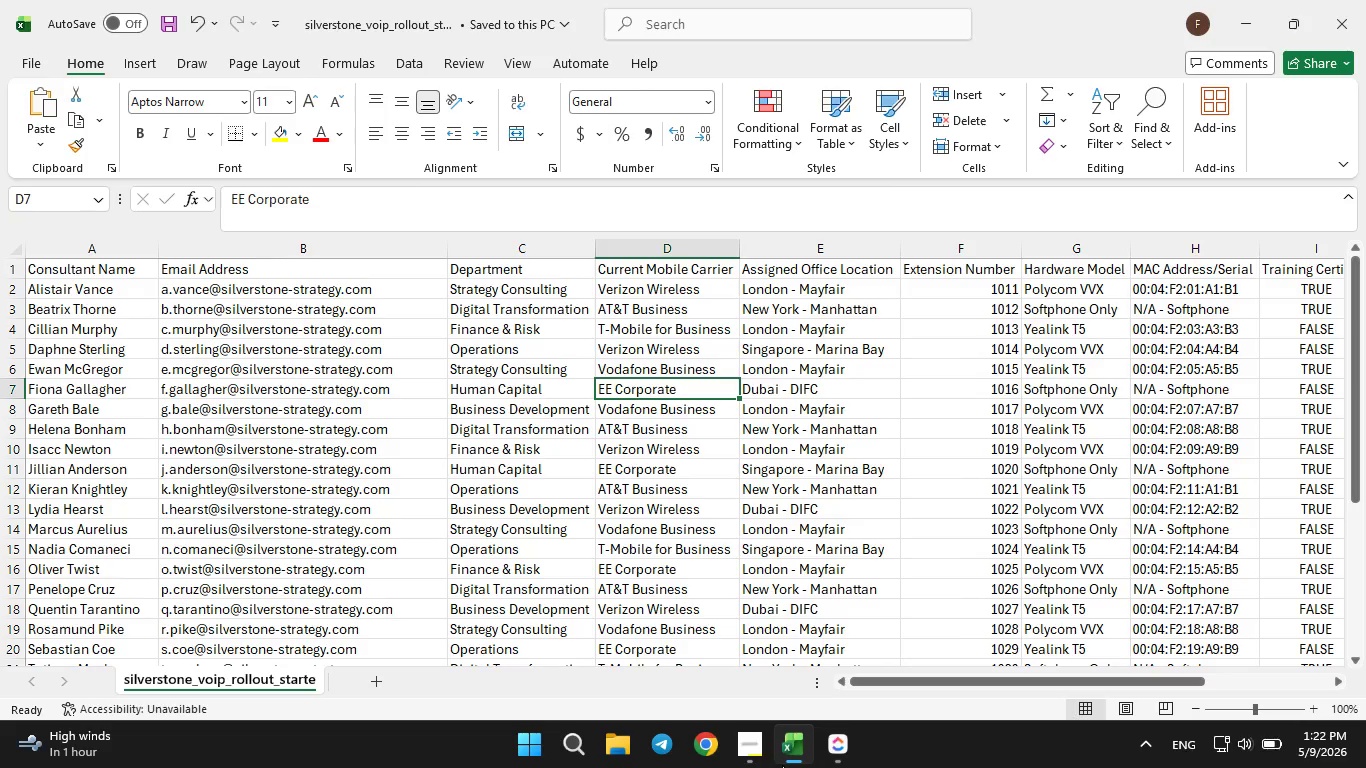 
left_click([782, 765])
 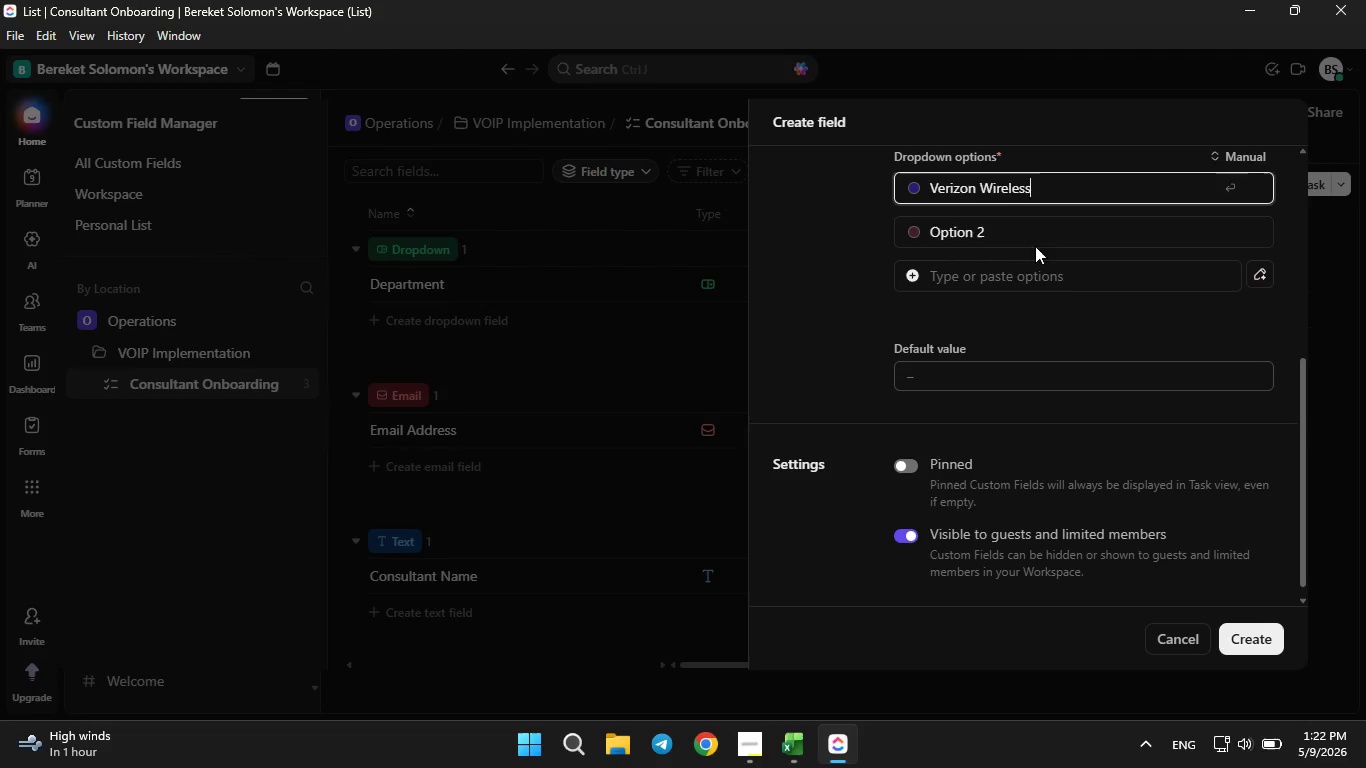 
left_click([1029, 233])
 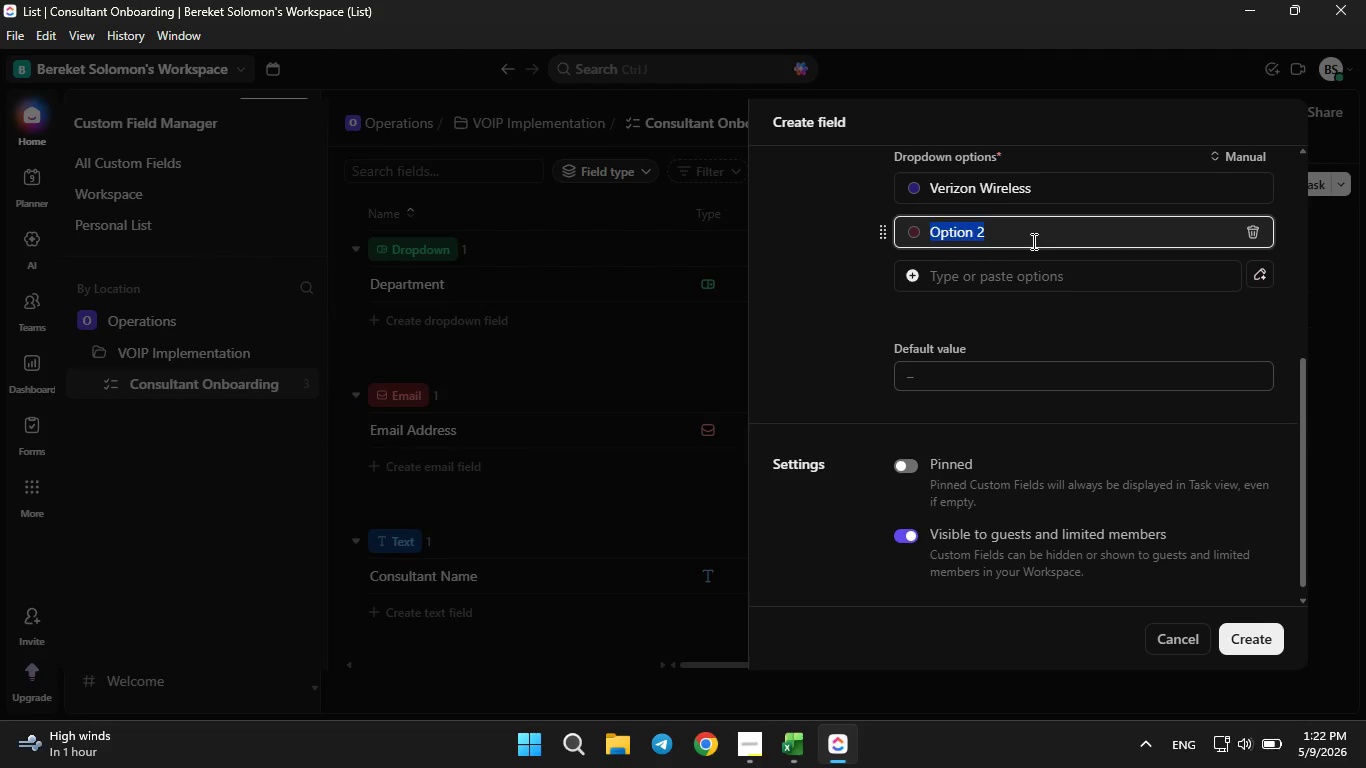 
key(Backspace)
type(AT&T)
 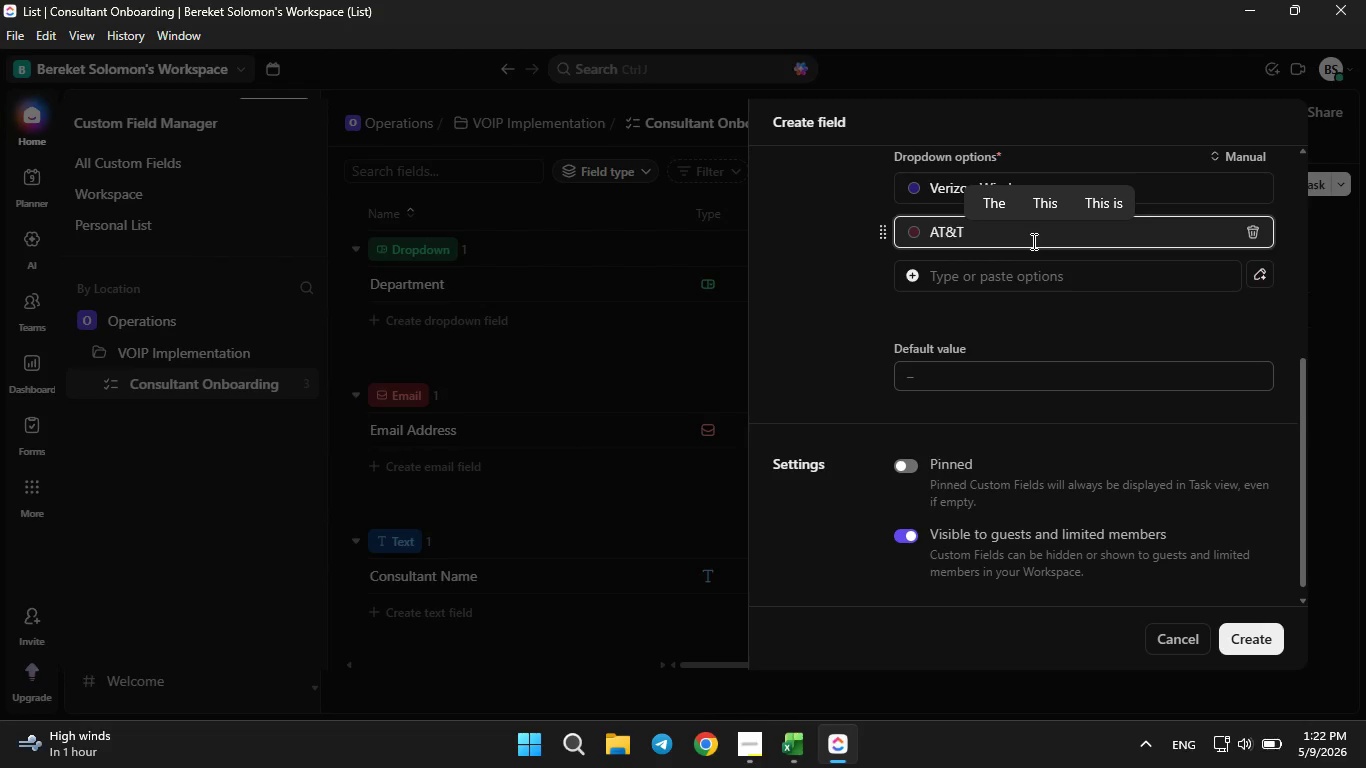 
left_click([794, 746])
 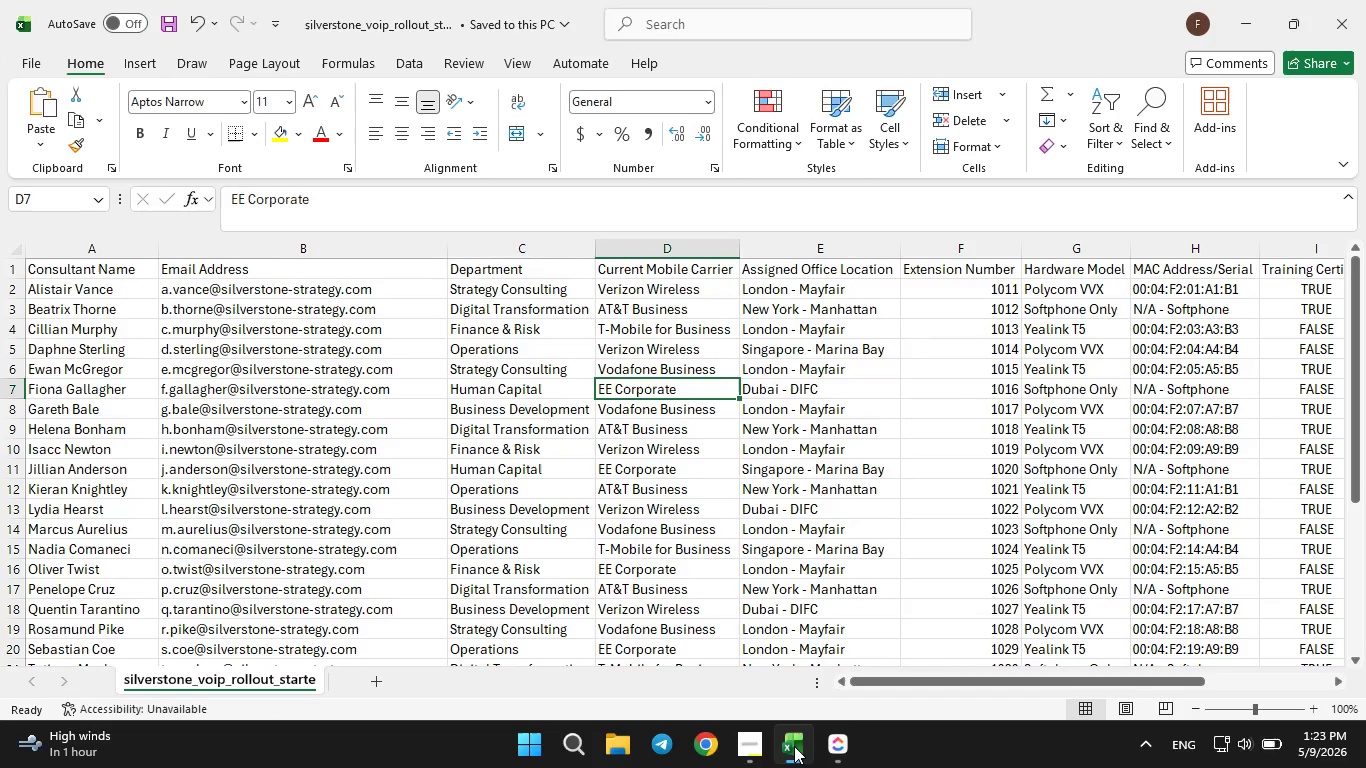 
left_click([794, 746])
 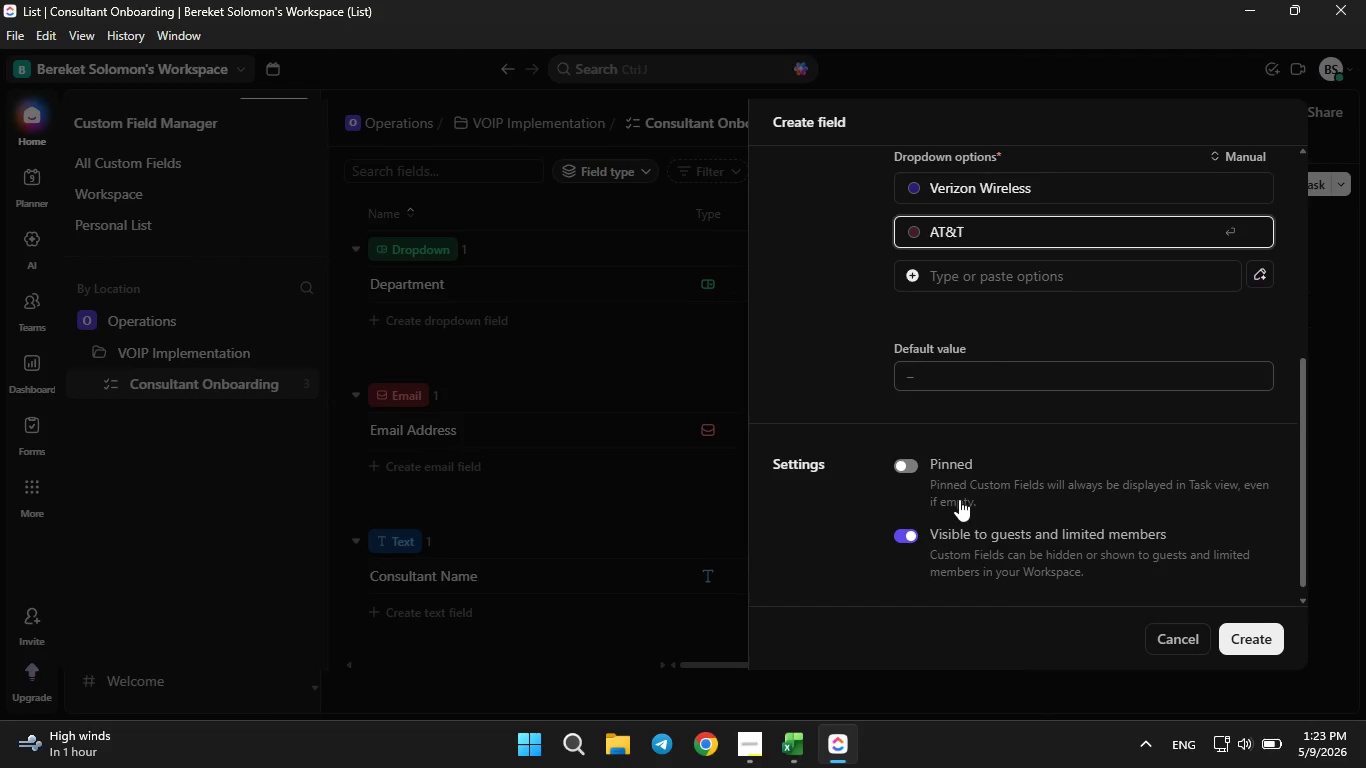 
type( Business)
 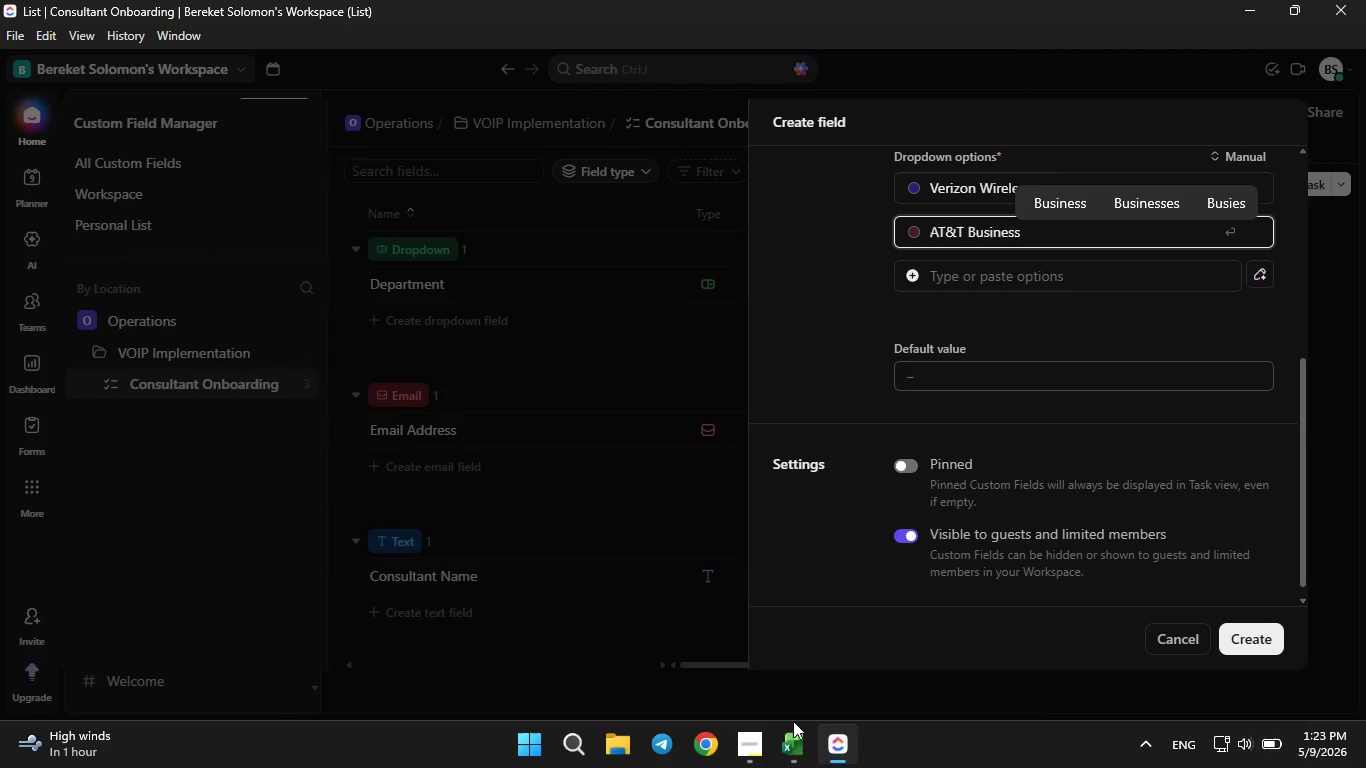 
left_click([791, 744])
 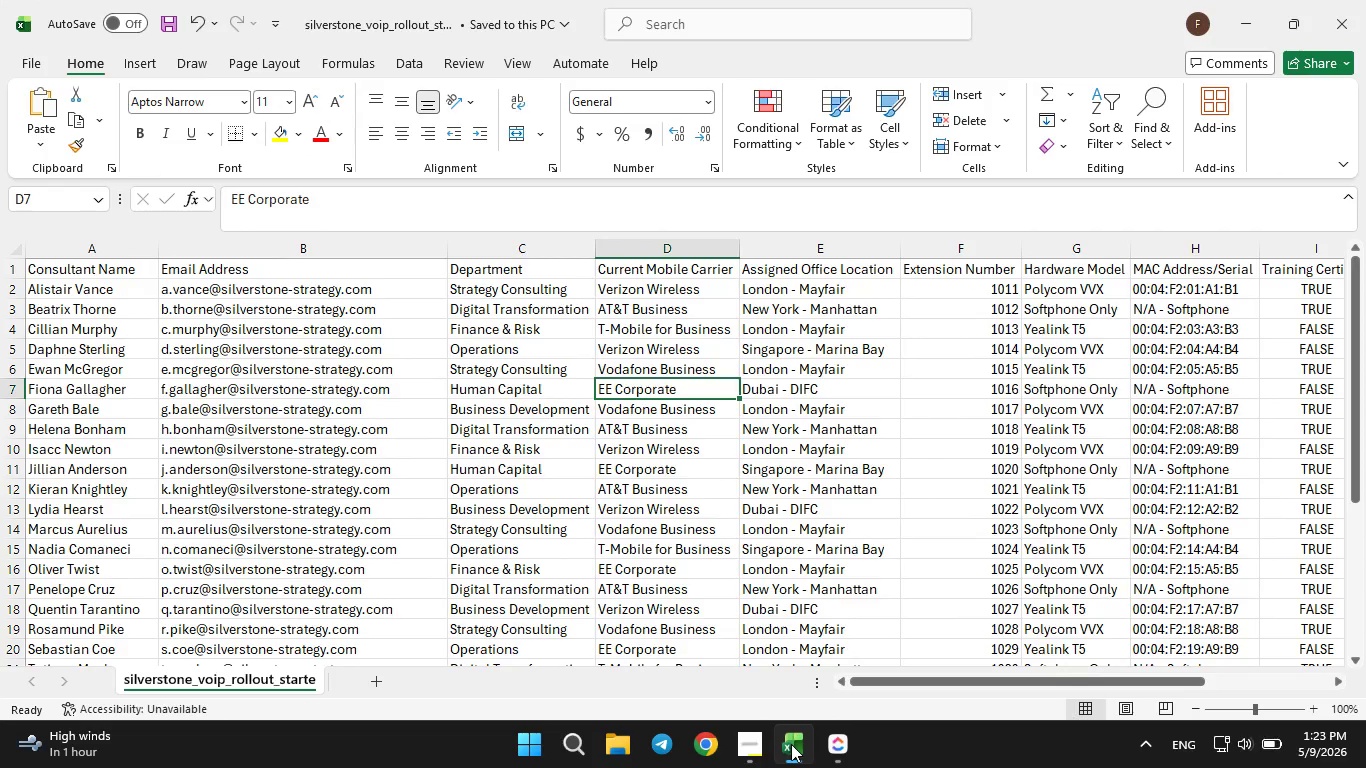 
left_click([791, 744])
 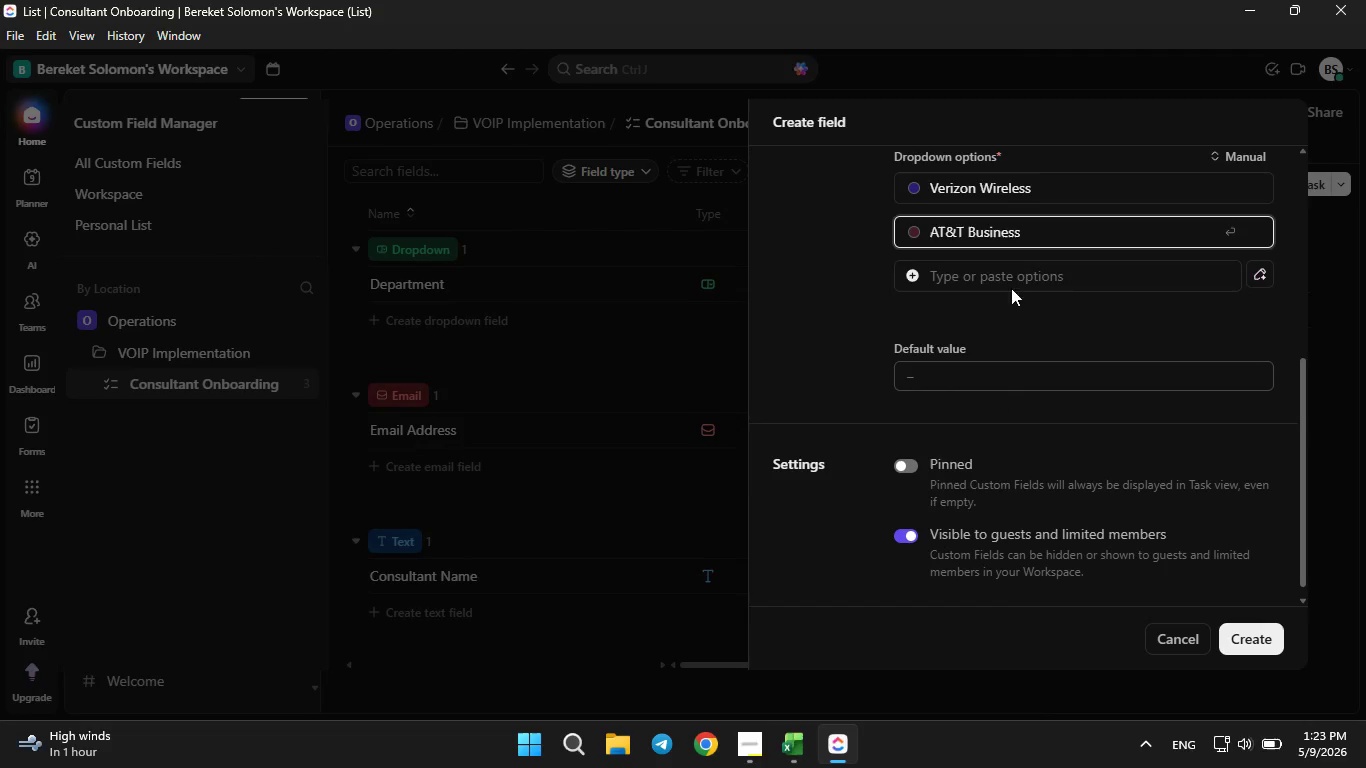 
left_click([1008, 280])
 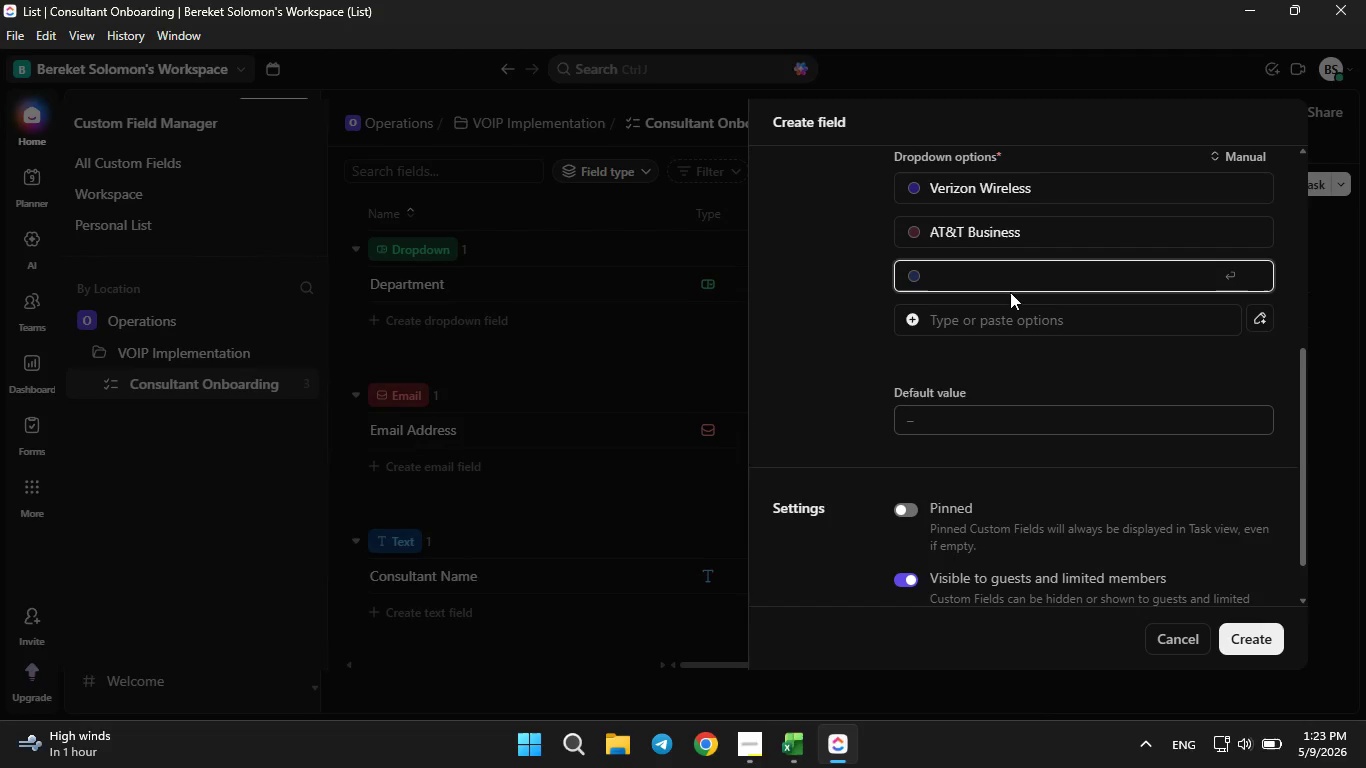 
type(T-Mobile for Business)
 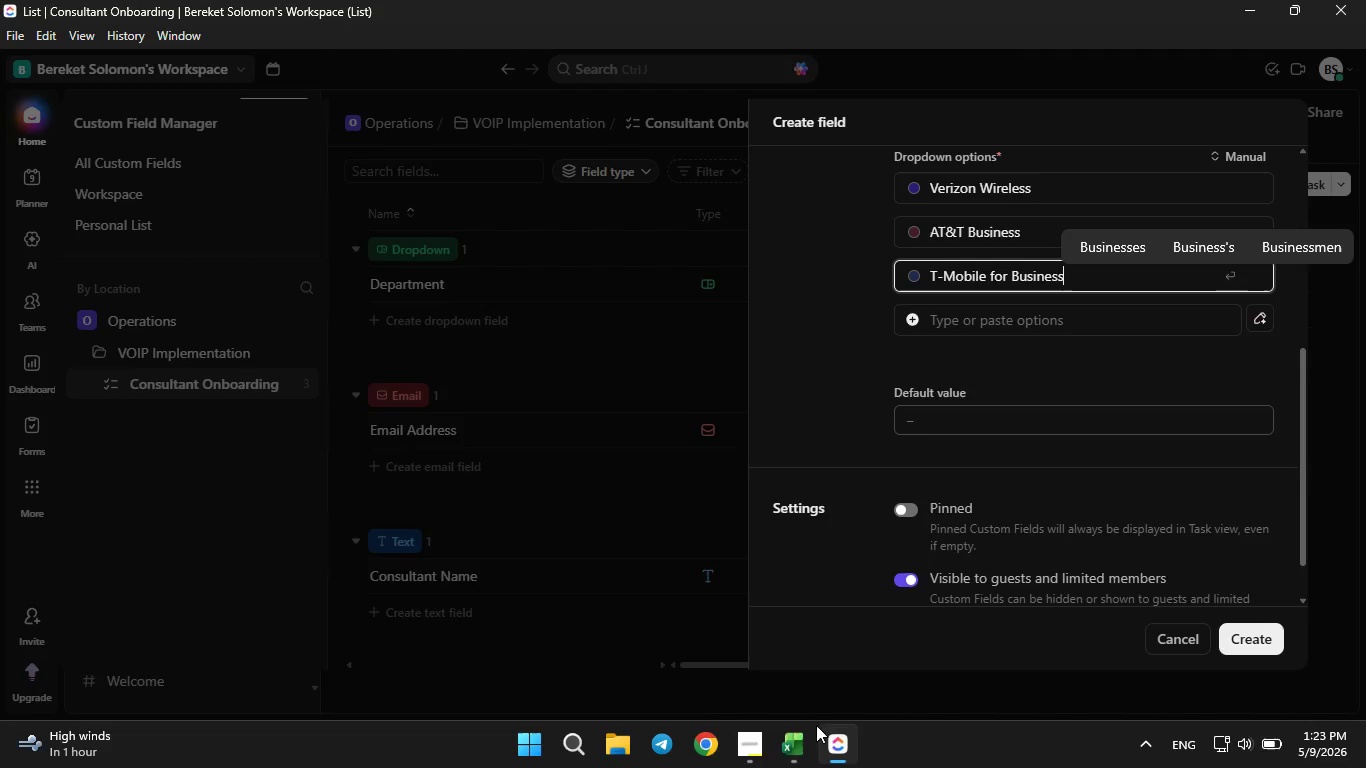 
left_click([785, 751])
 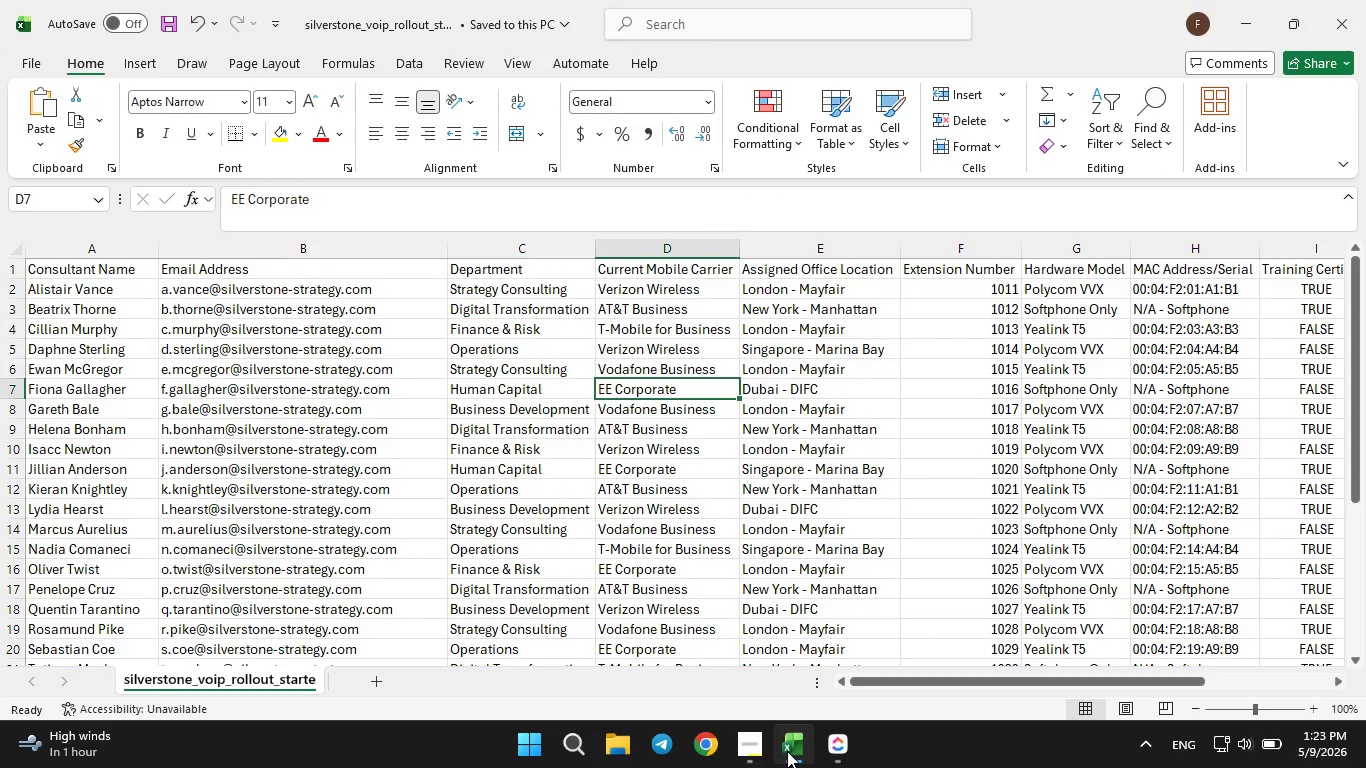 
wait(8.19)
 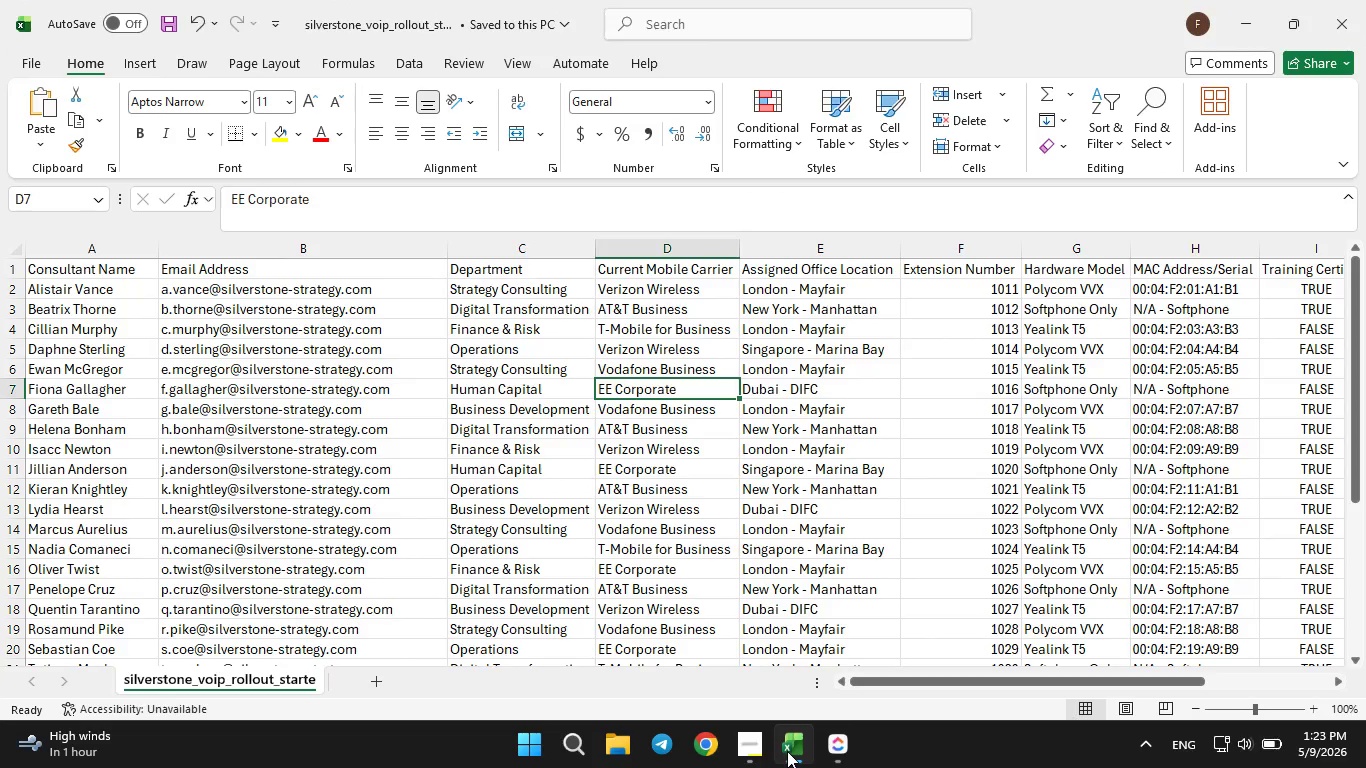 
left_click([835, 751])
 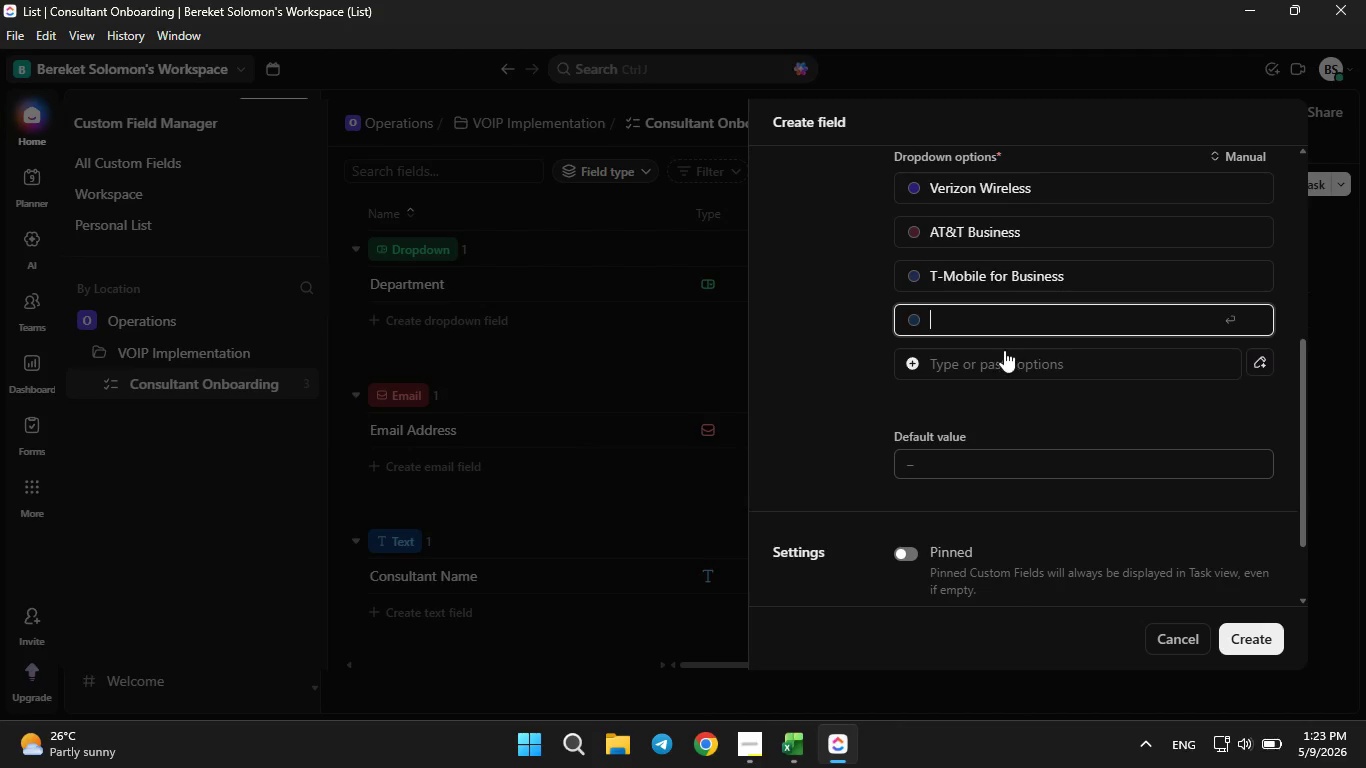 
type(Vodafone Business)
 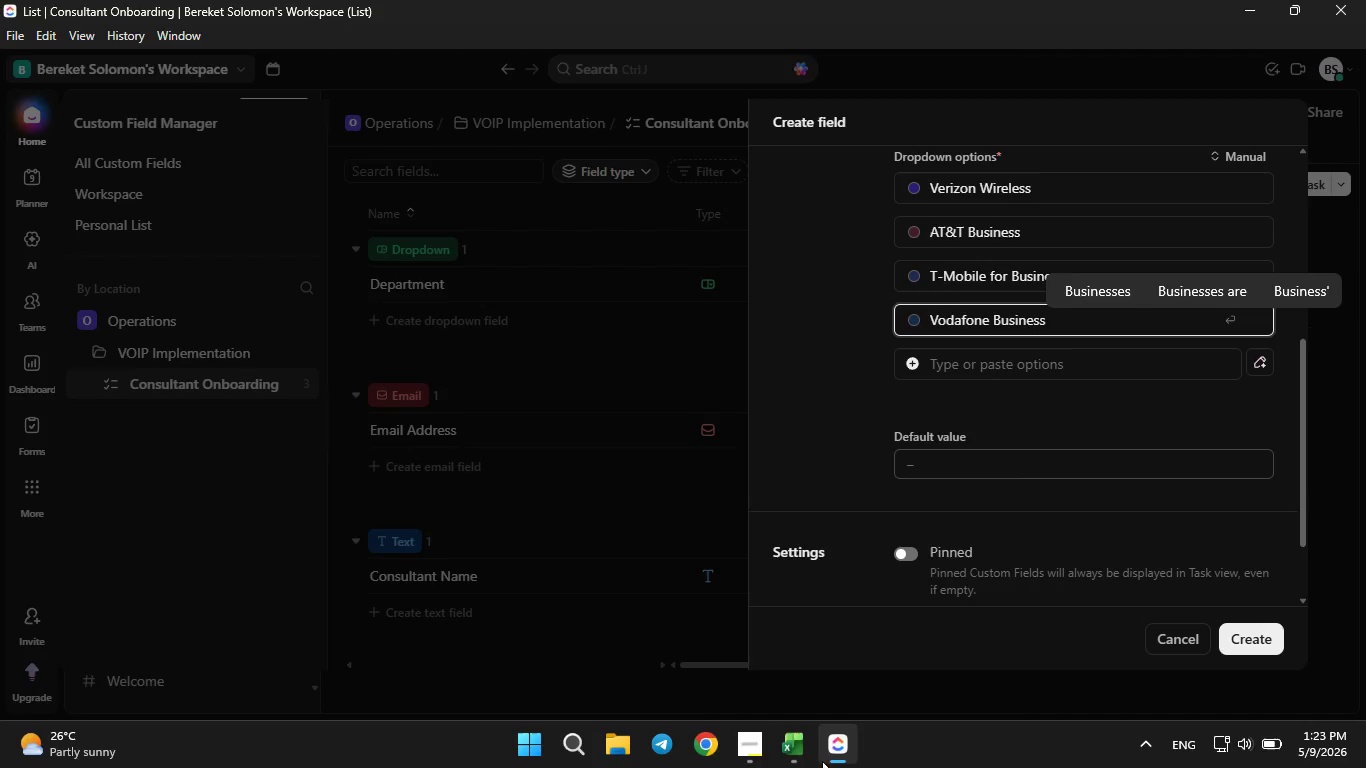 
left_click([802, 766])
 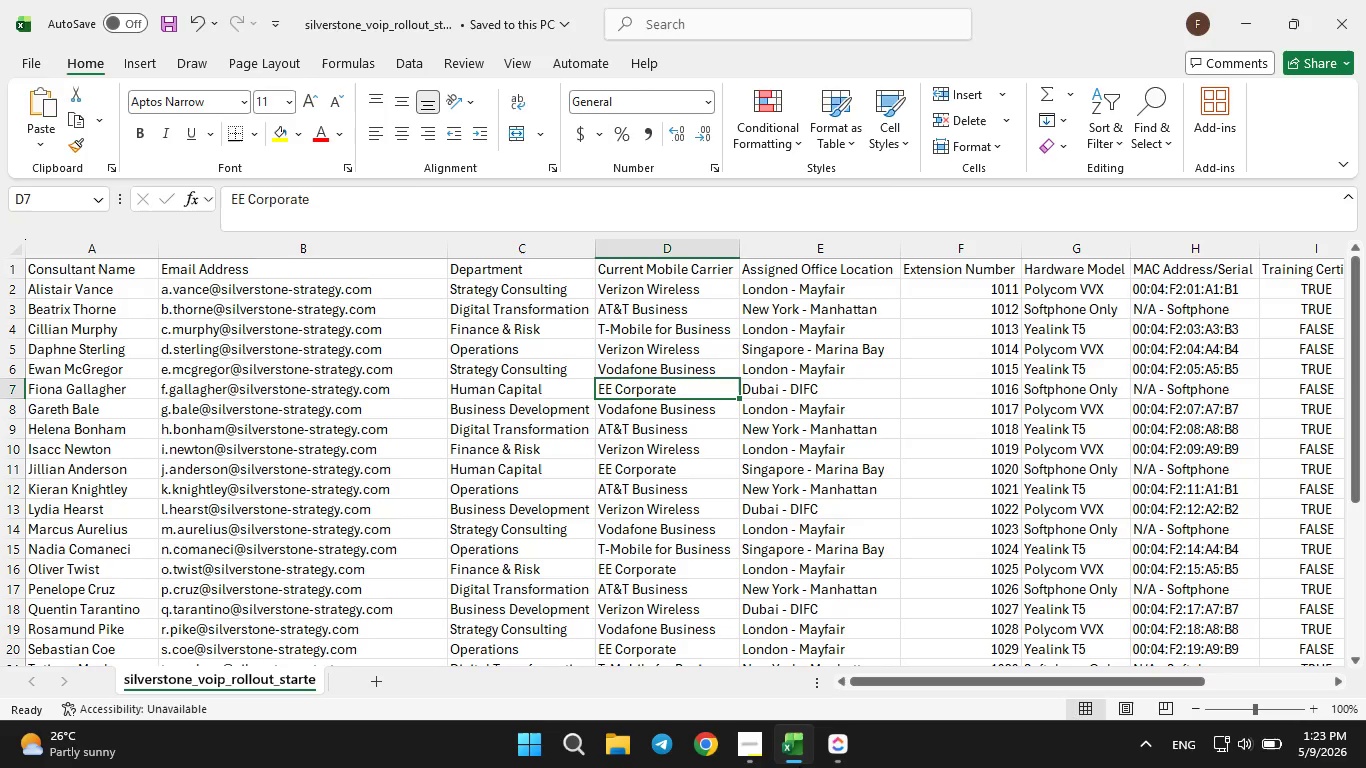 
left_click([799, 766])
 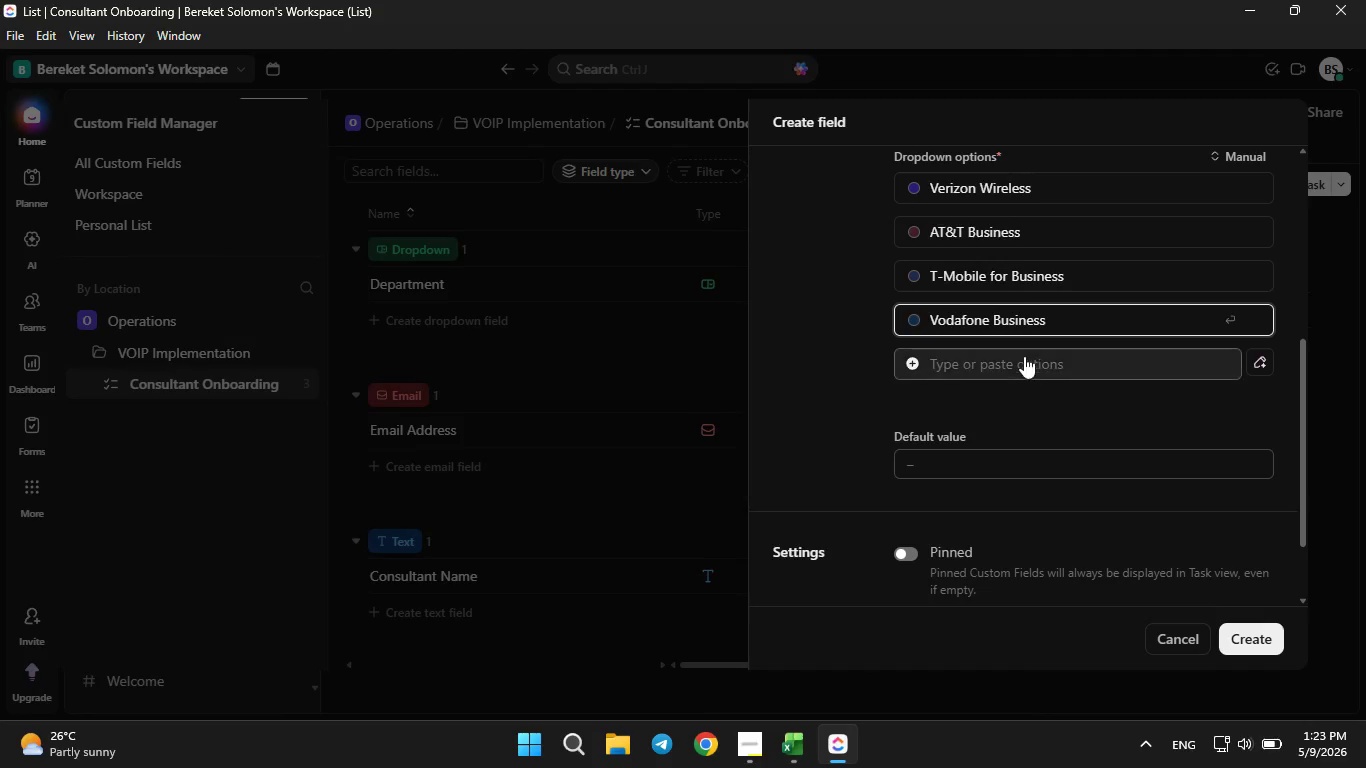 
double_click([1024, 356])
 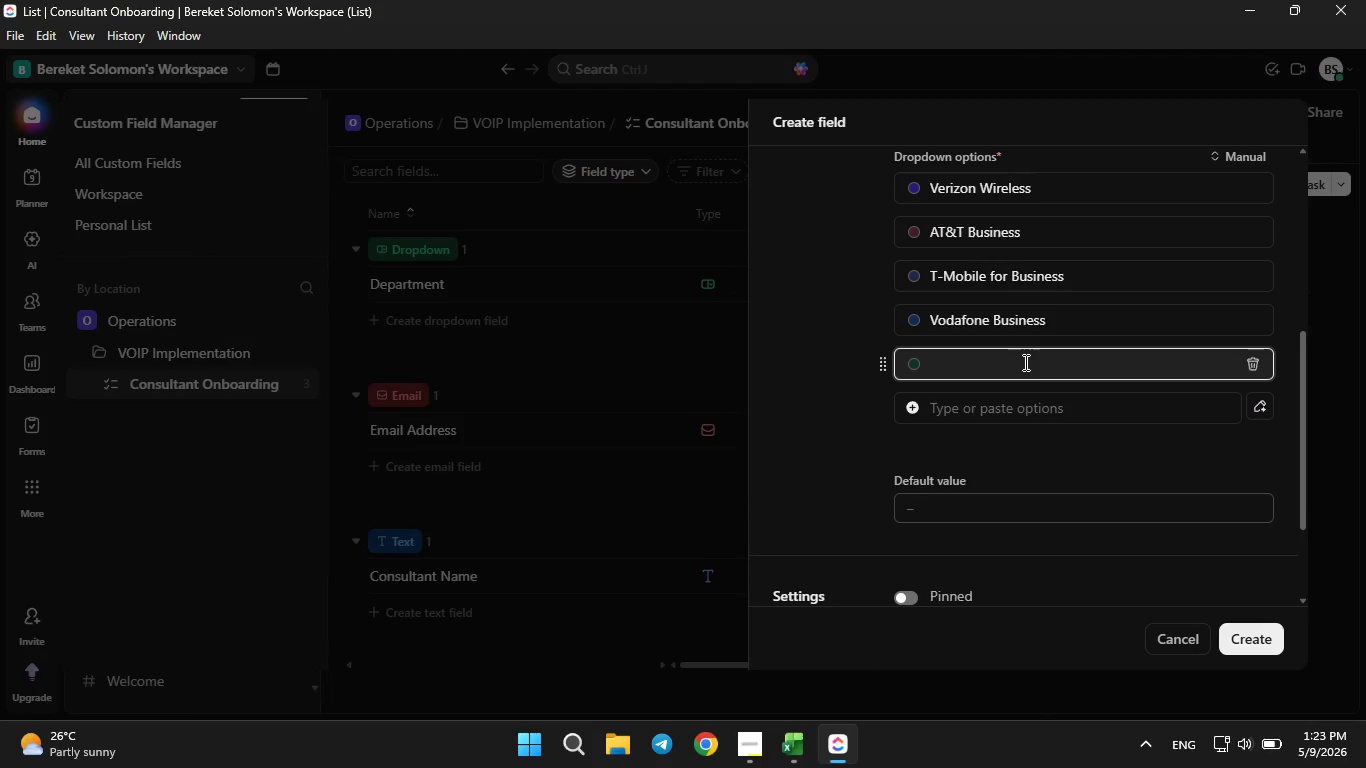 
type(EE Corporate)
 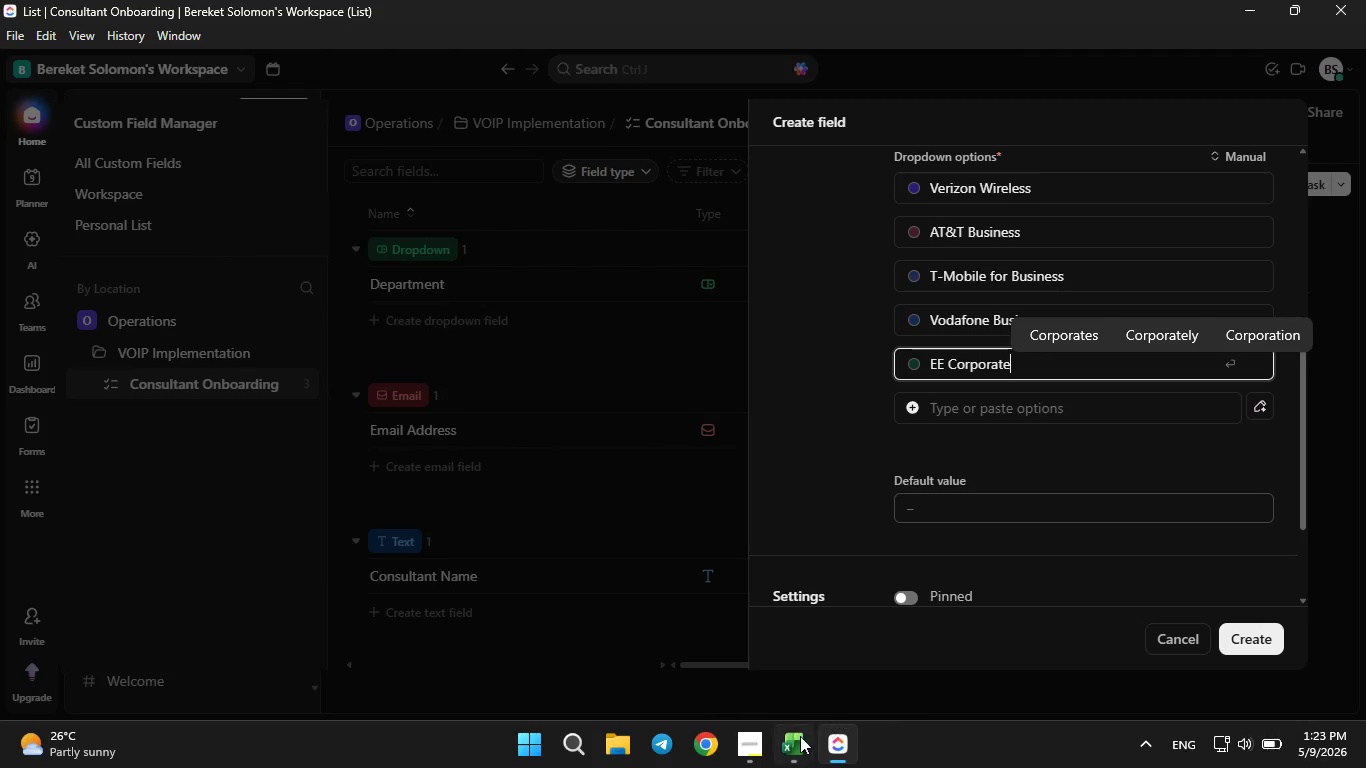 
left_click([785, 746])
 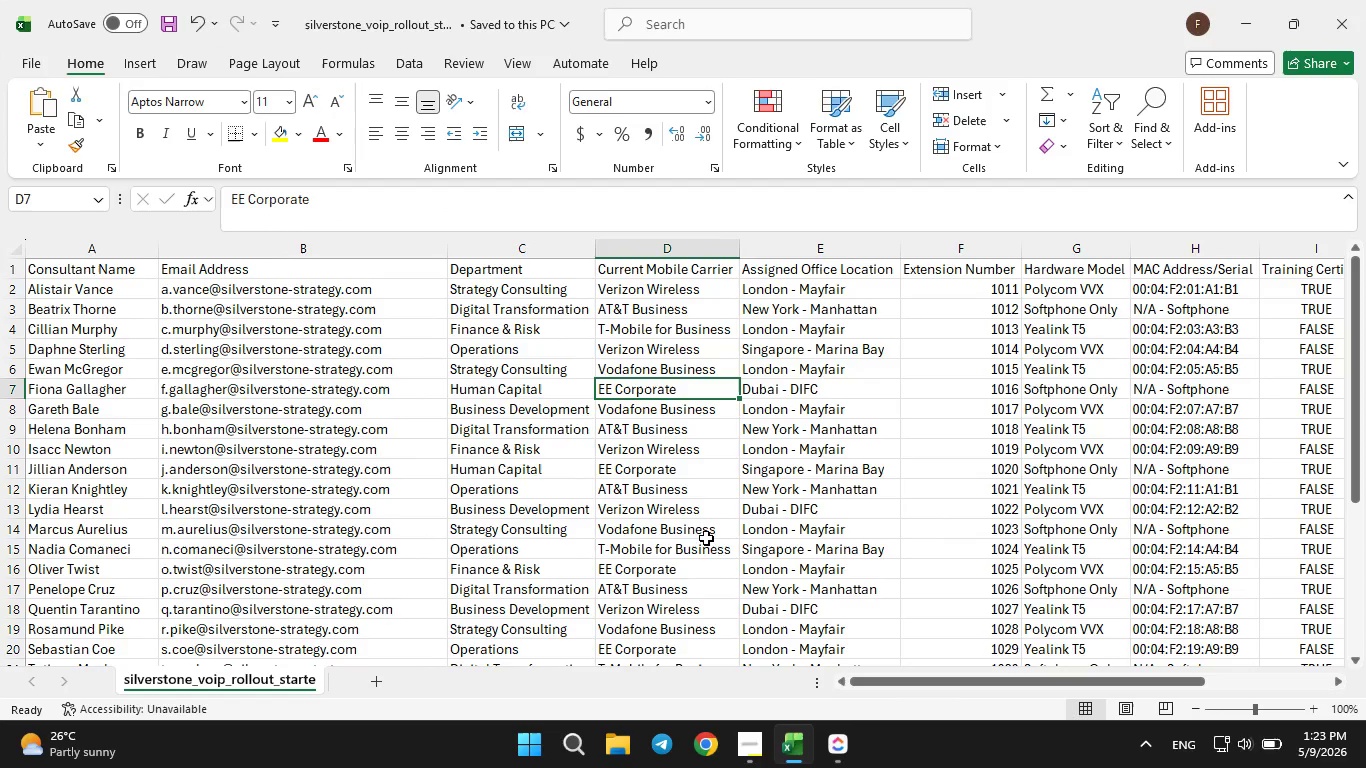 
wait(6.56)
 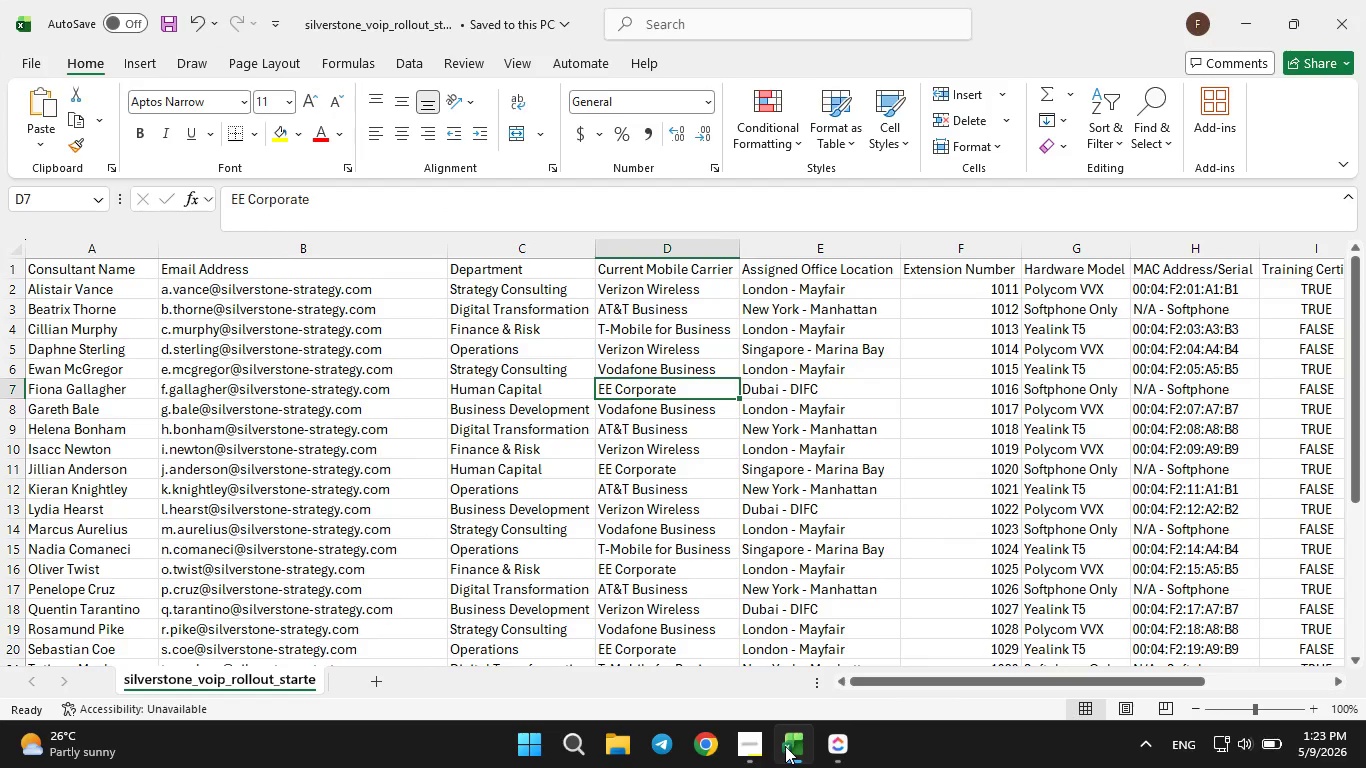 
left_click([669, 415])
 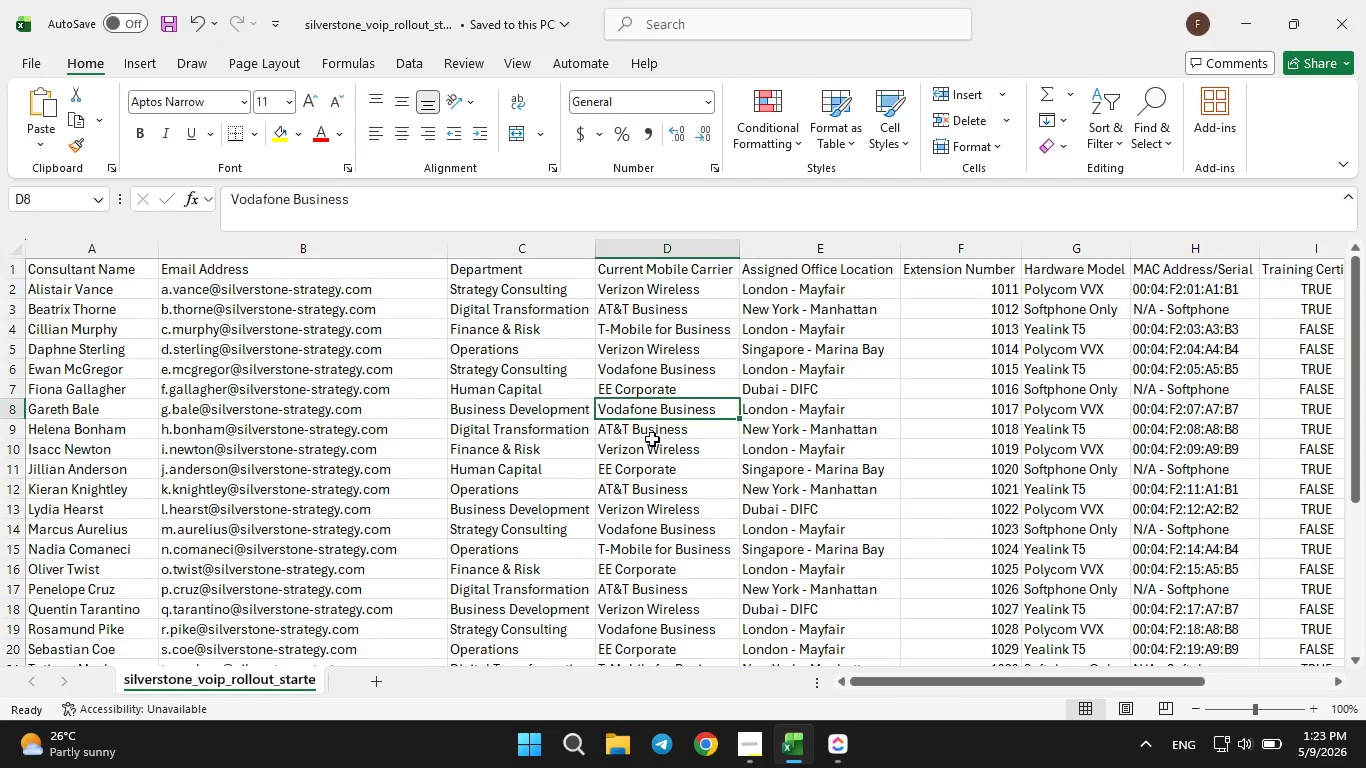 
left_click([652, 439])
 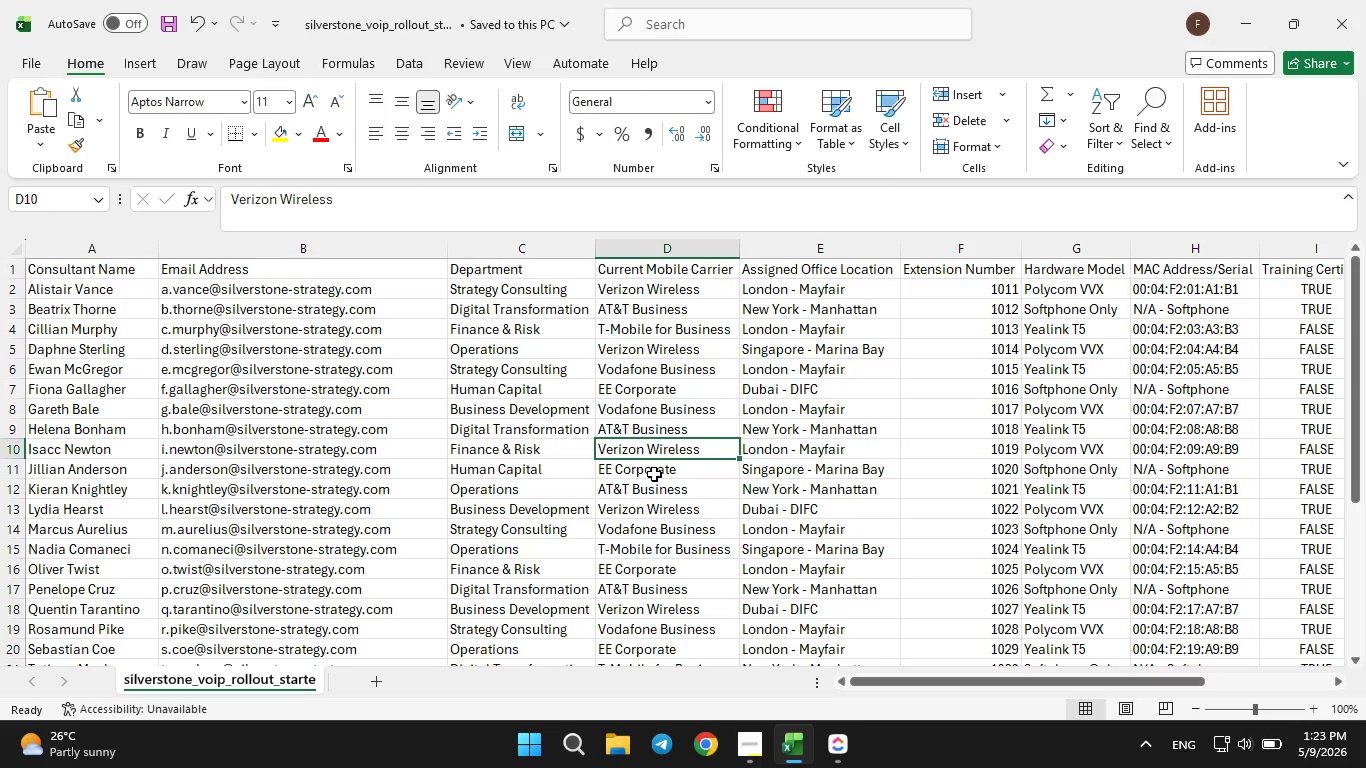 
left_click([654, 474])
 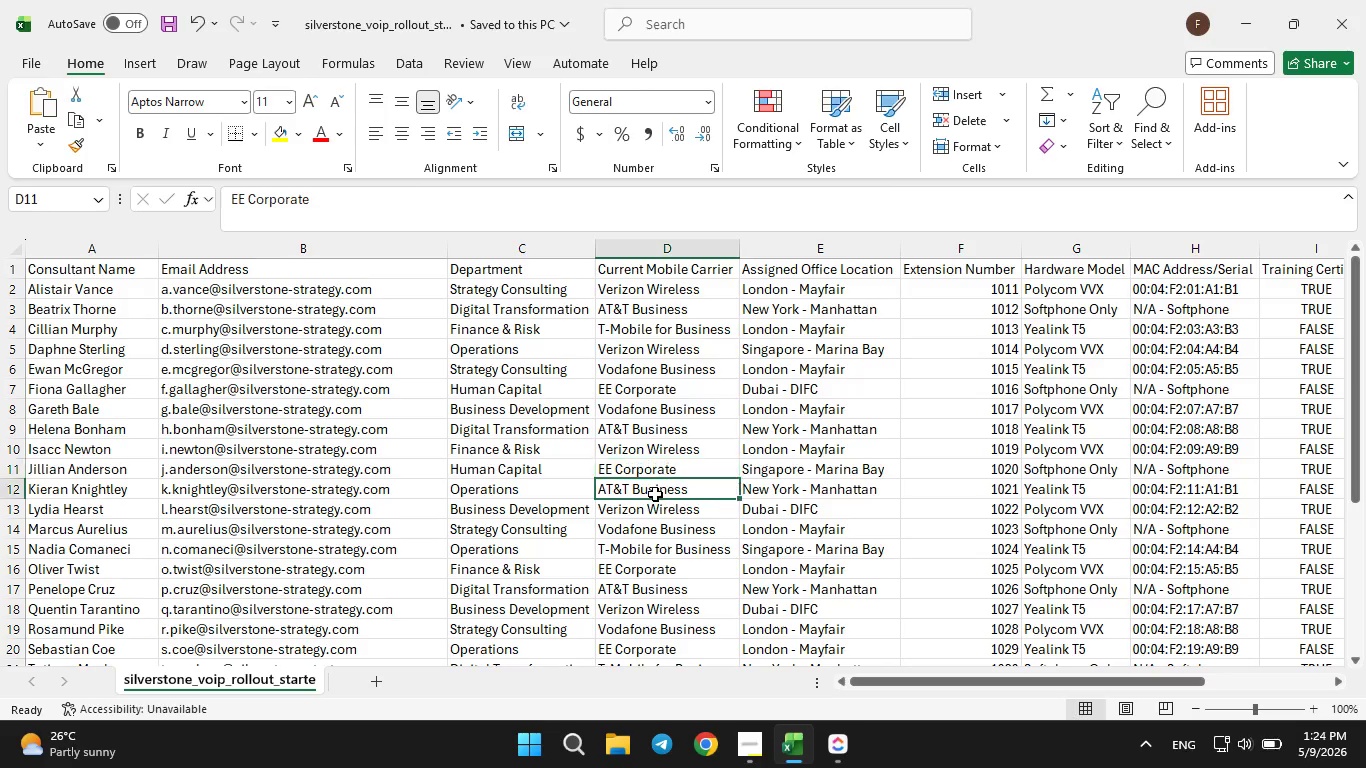 
left_click([655, 494])
 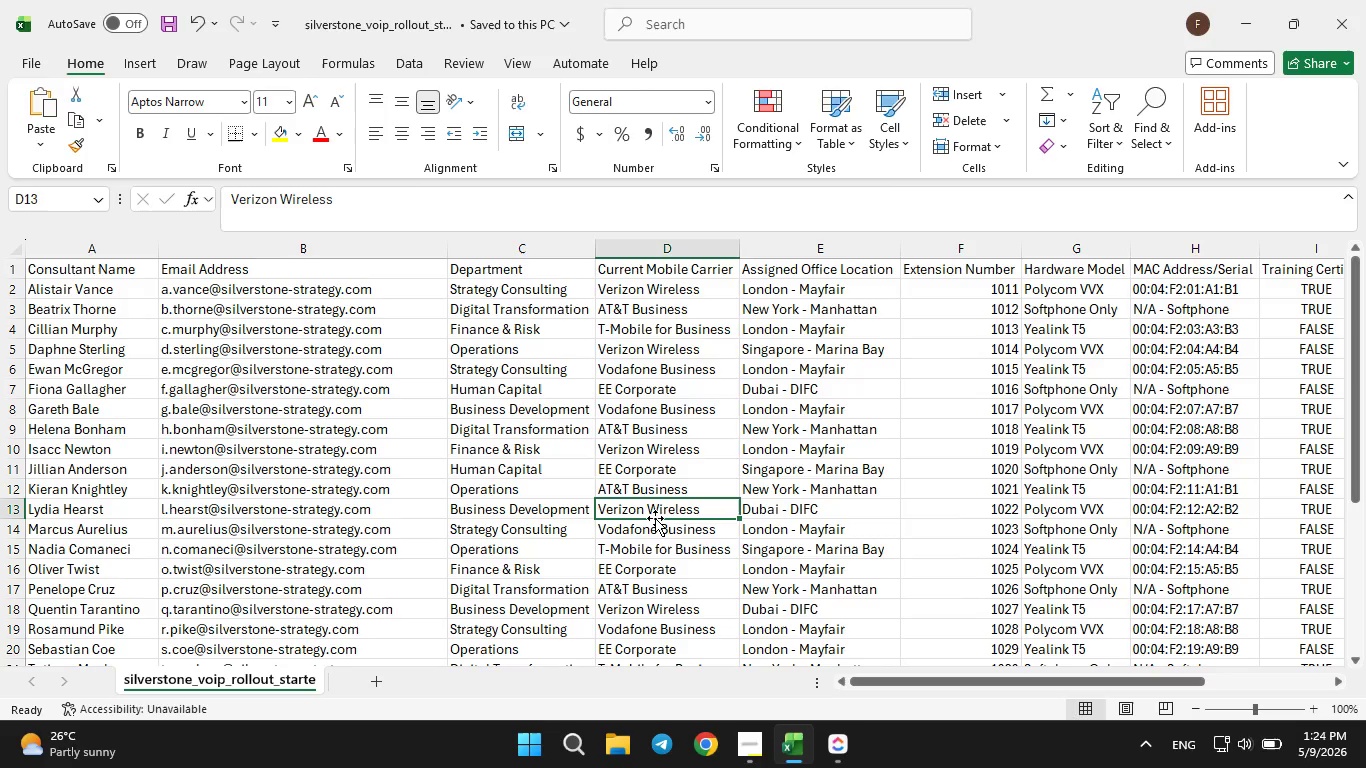 
double_click([655, 518])
 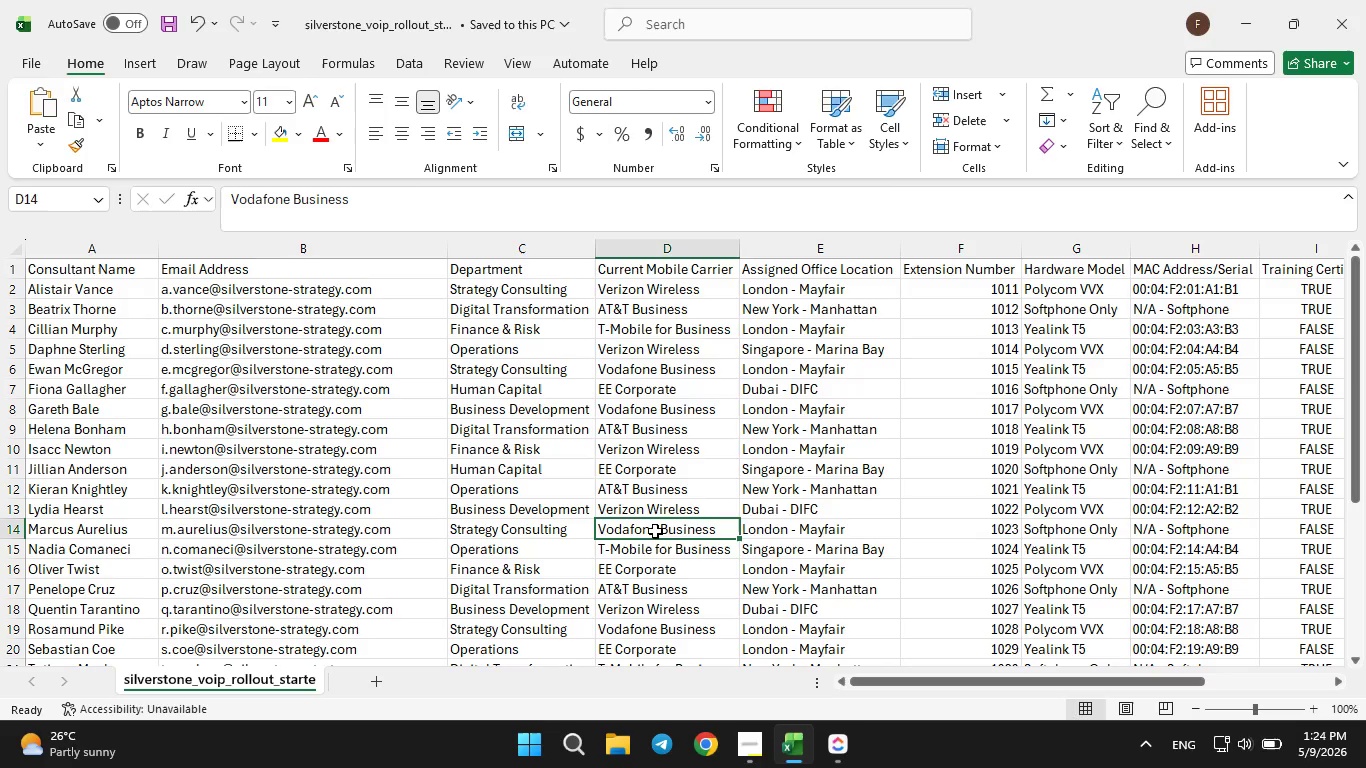 
triple_click([655, 531])
 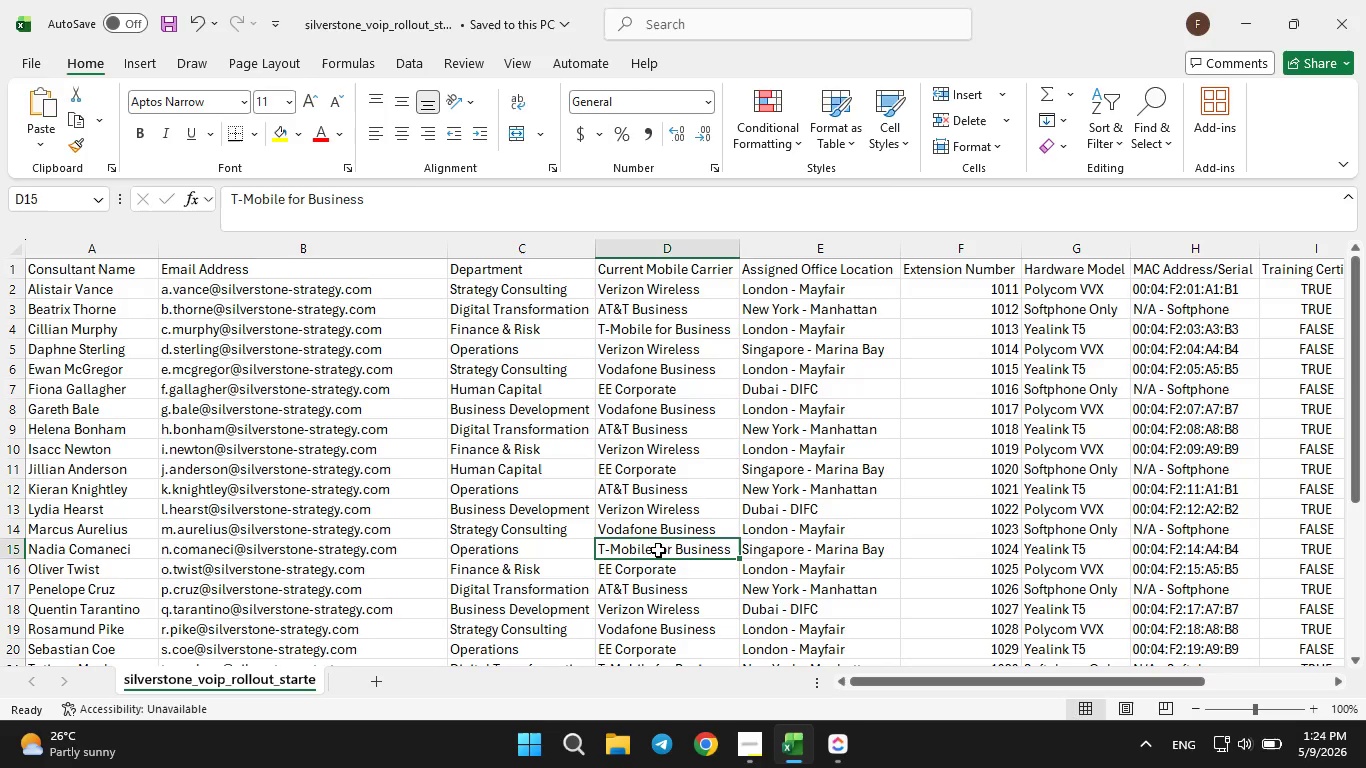 
left_click([658, 550])
 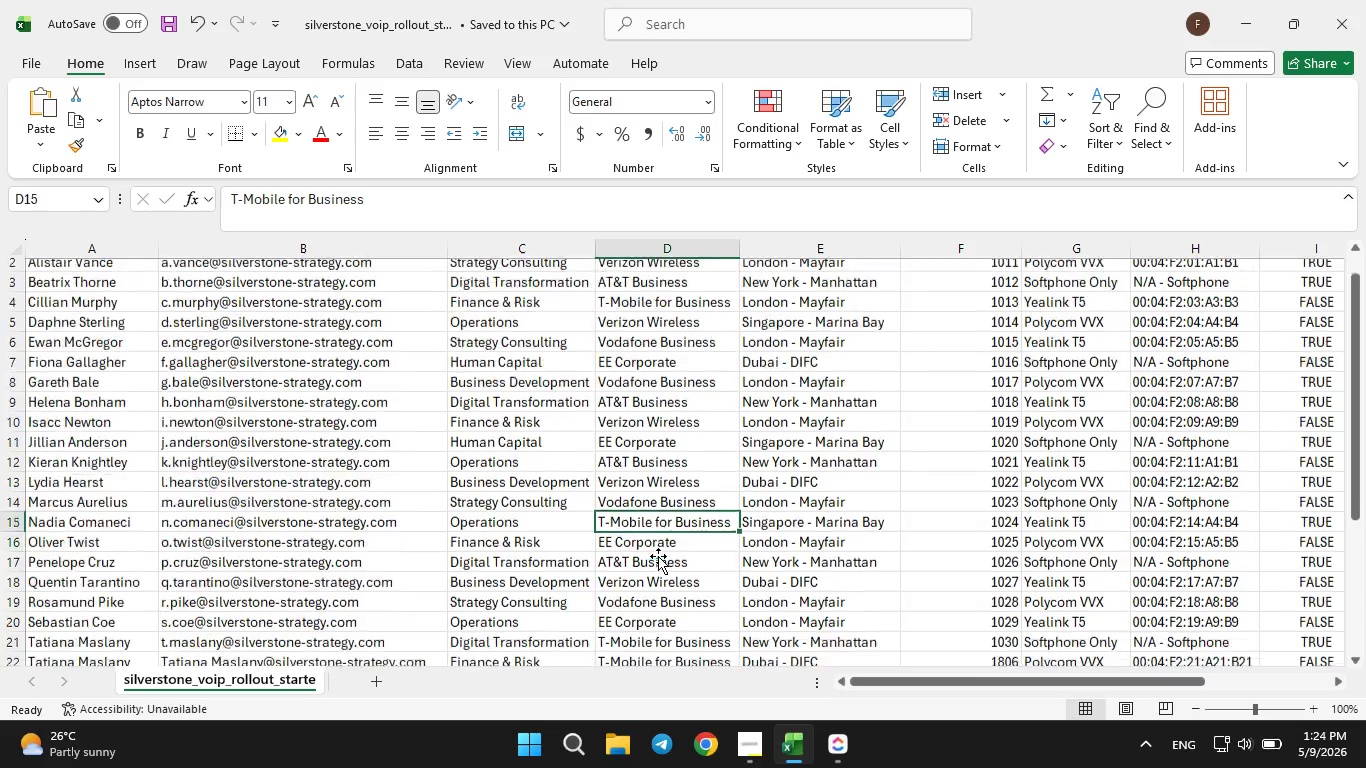 
scroll: coordinate [658, 556], scroll_direction: down, amount: 1.0
 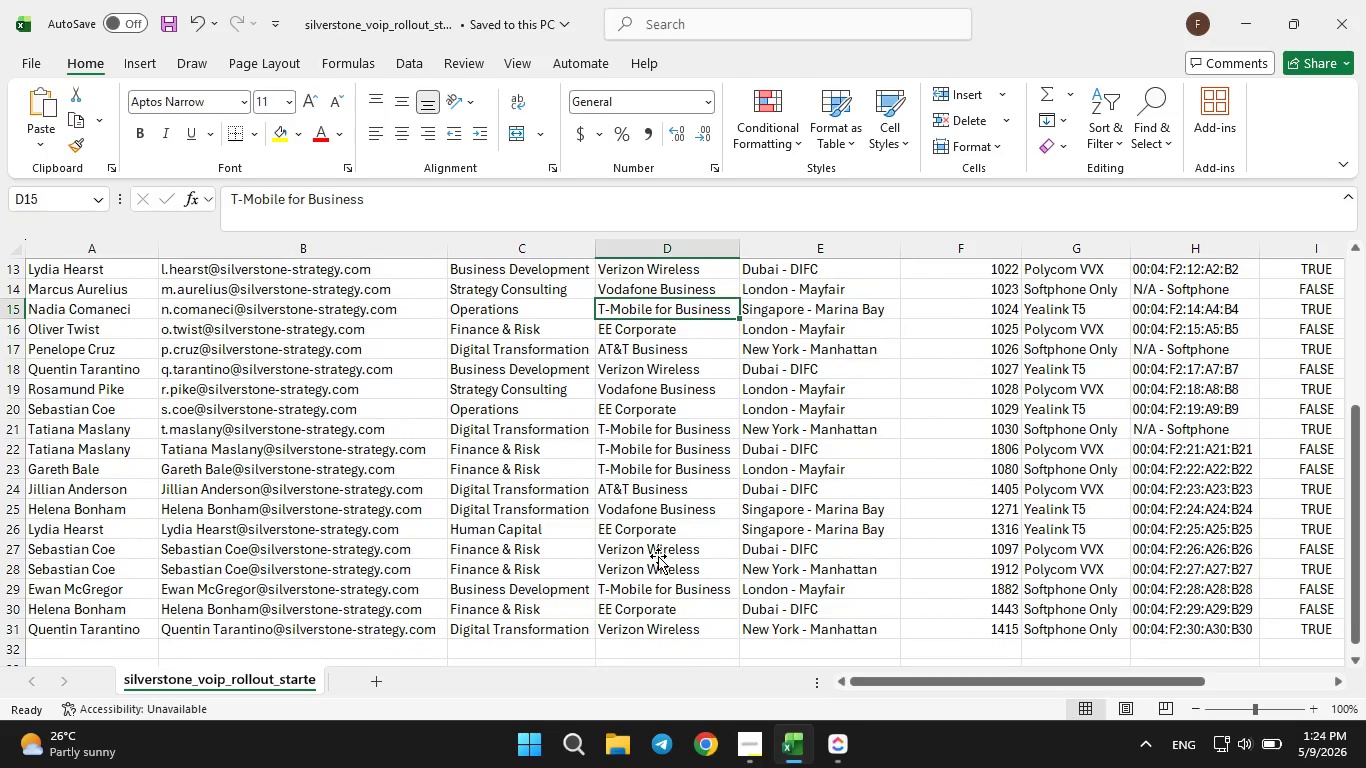 
scroll: coordinate [661, 555], scroll_direction: up, amount: 8.0
 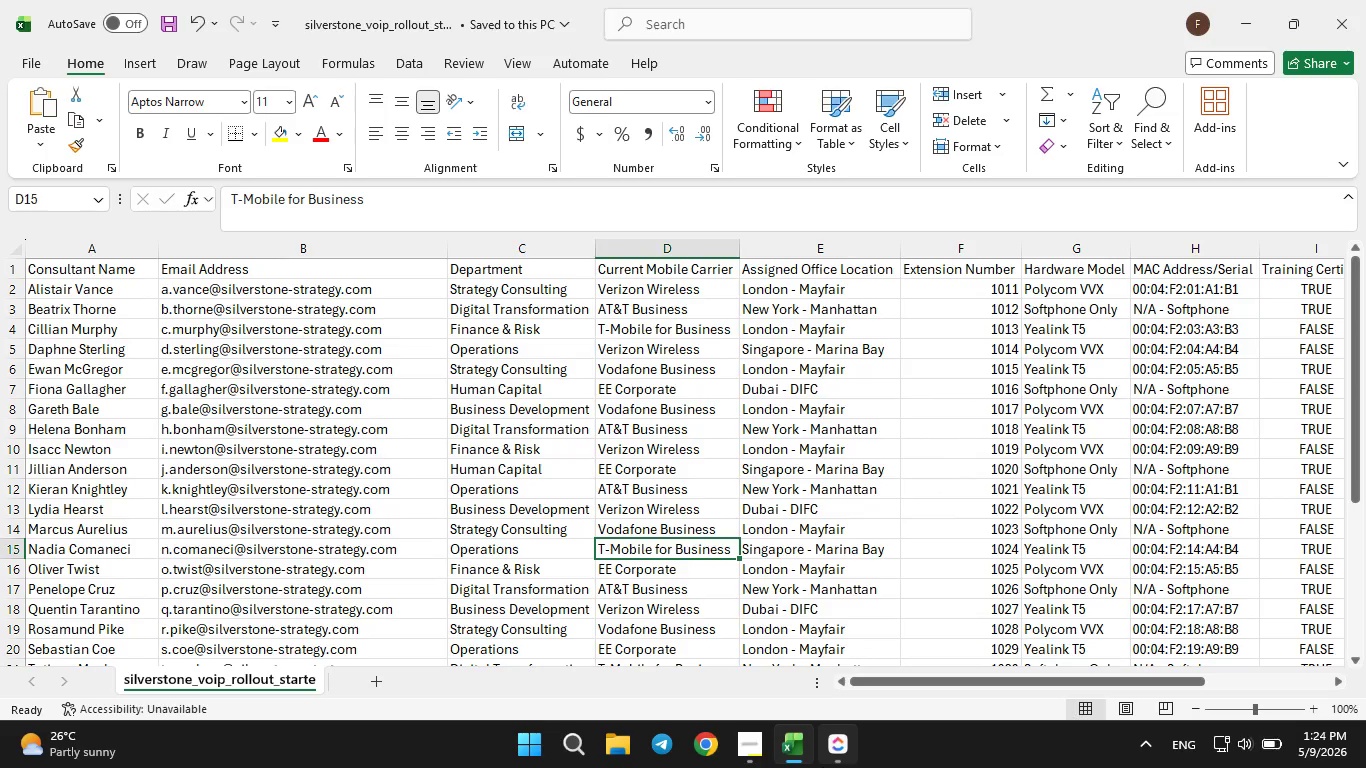 
left_click([828, 763])
 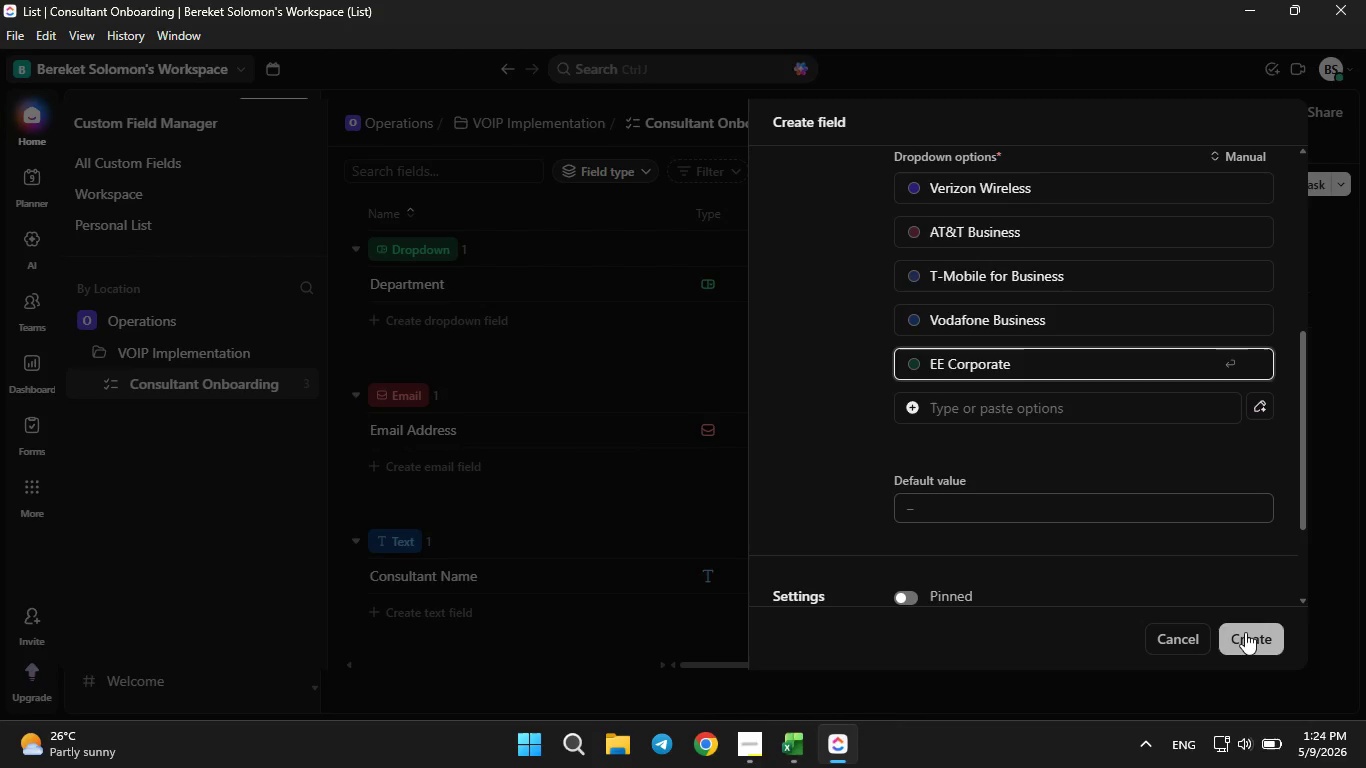 
left_click([1248, 634])
 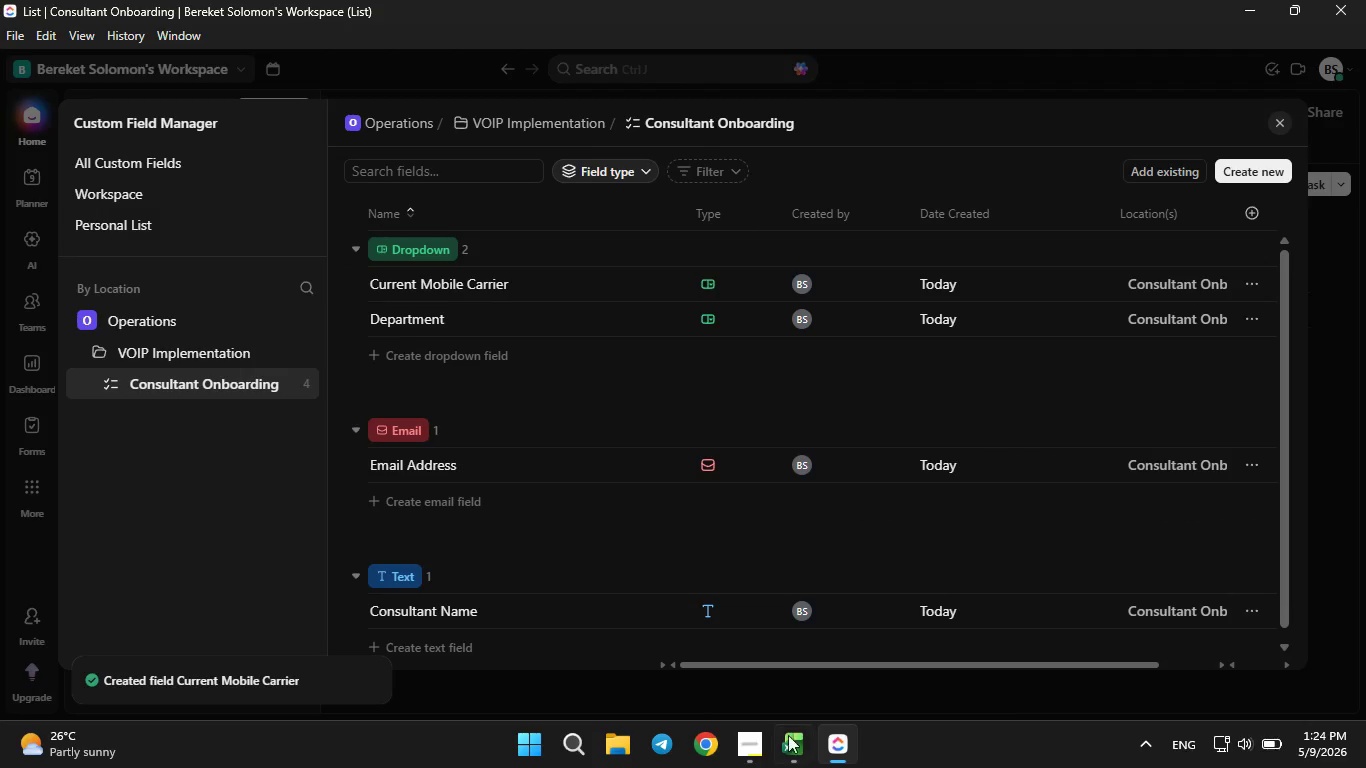 
left_click([786, 747])
 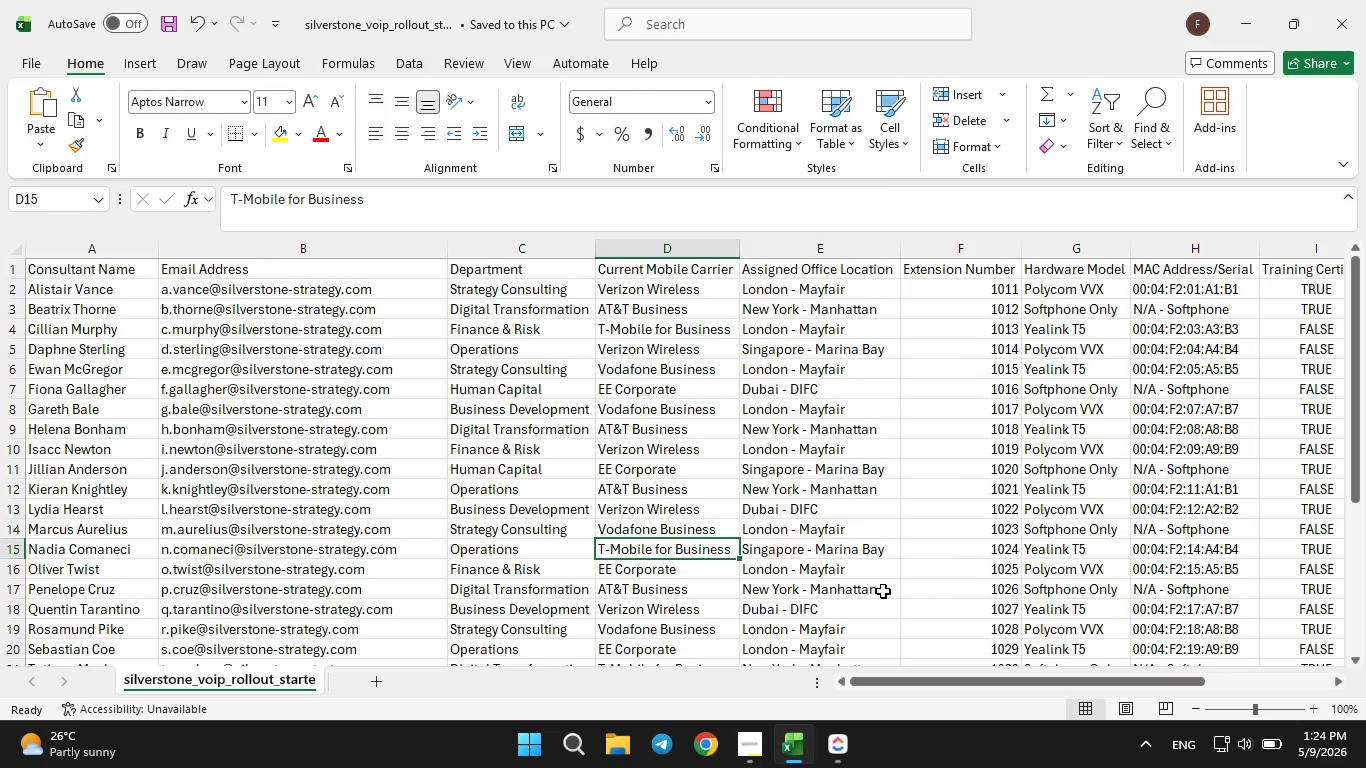 
scroll: coordinate [883, 591], scroll_direction: up, amount: 3.0
 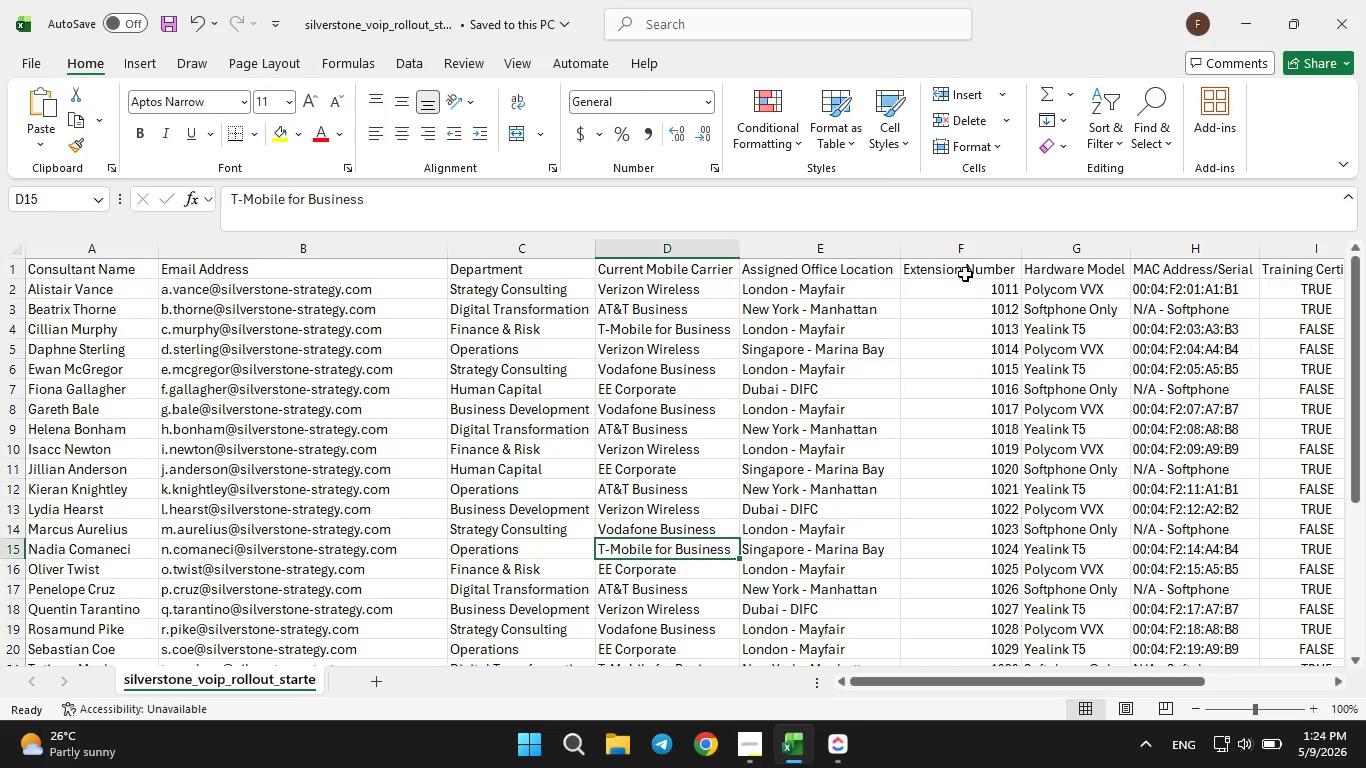 
wait(28.33)
 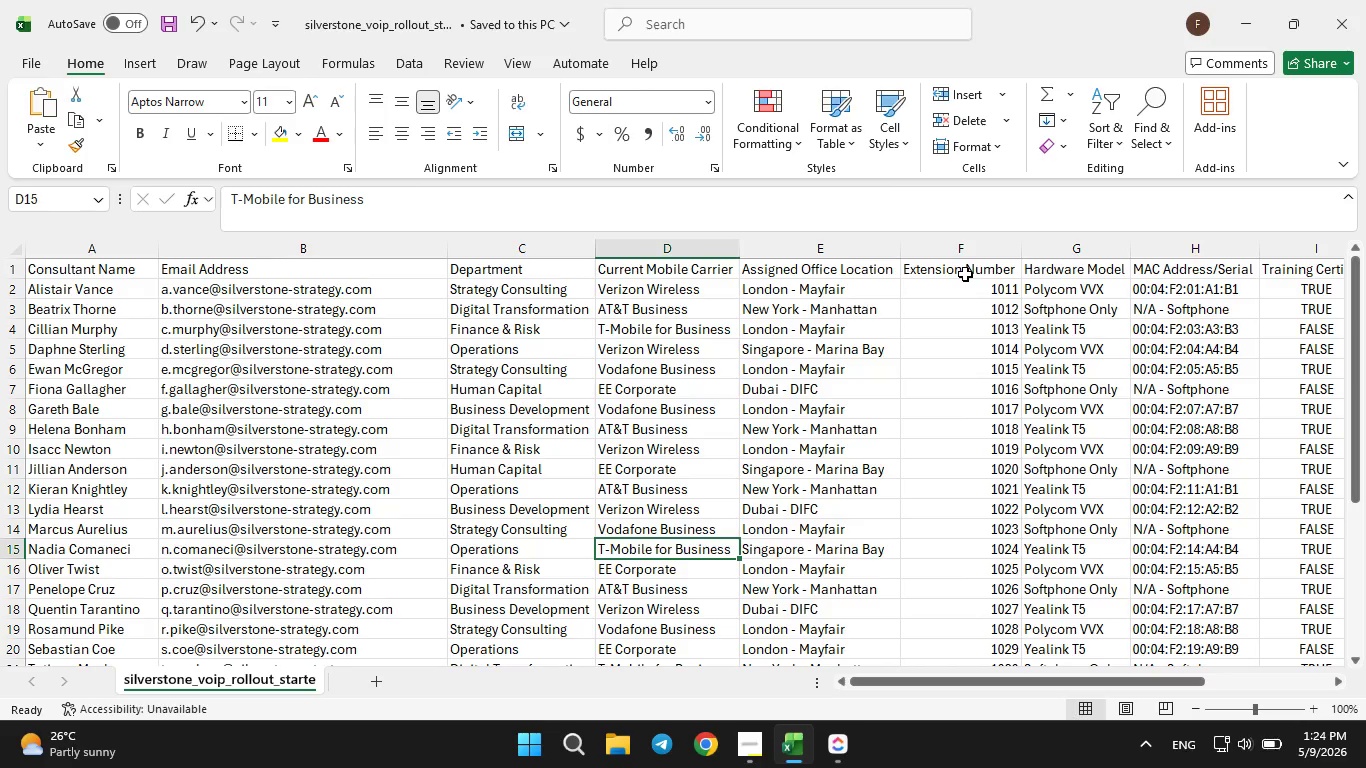 
left_click([821, 758])
 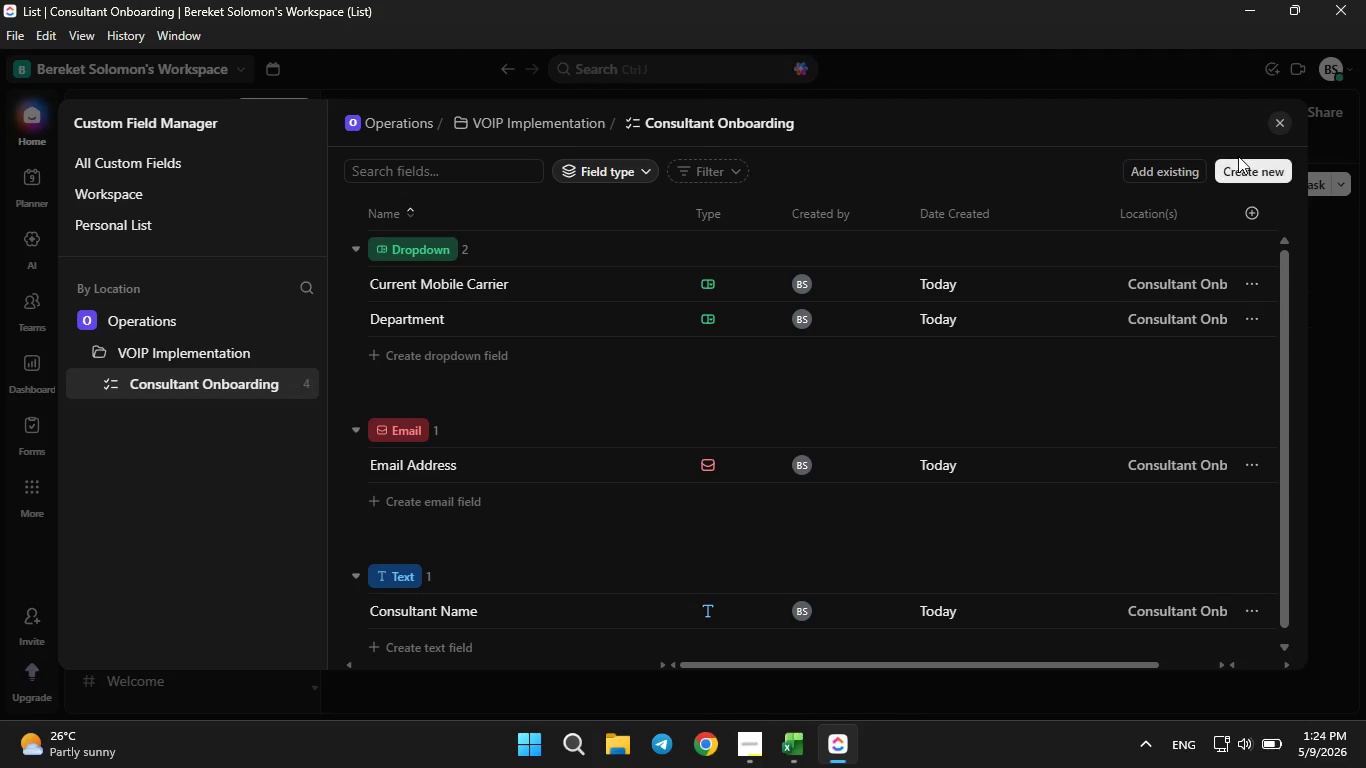 
left_click([1238, 156])
 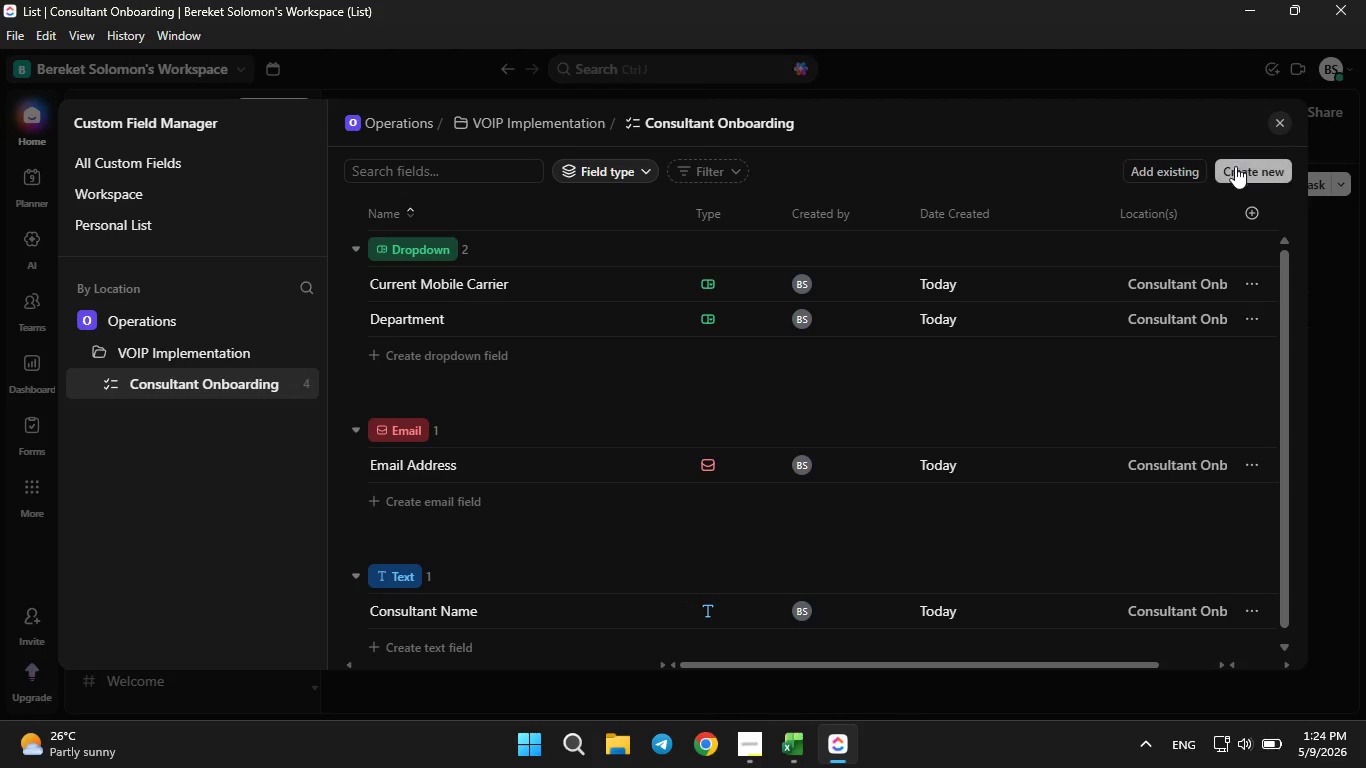 
double_click([1235, 163])
 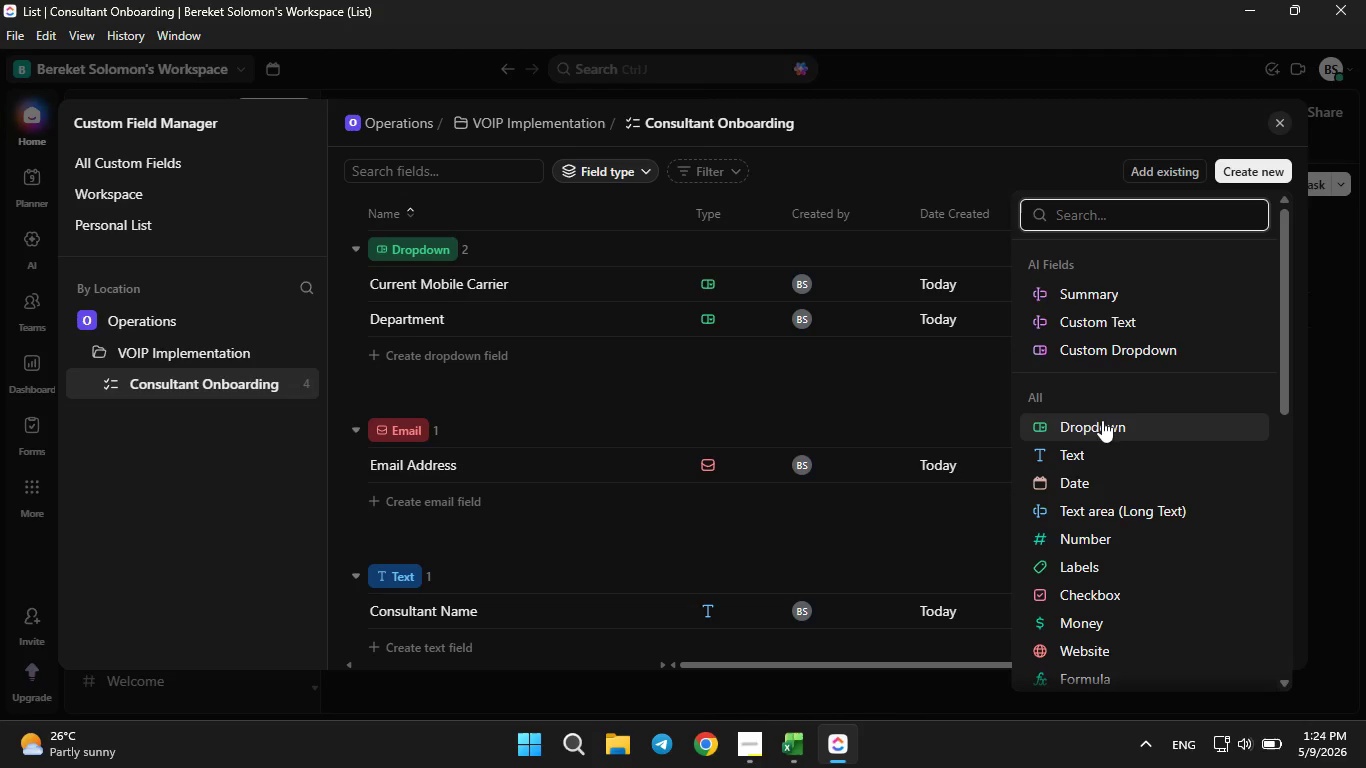 
left_click([1098, 438])
 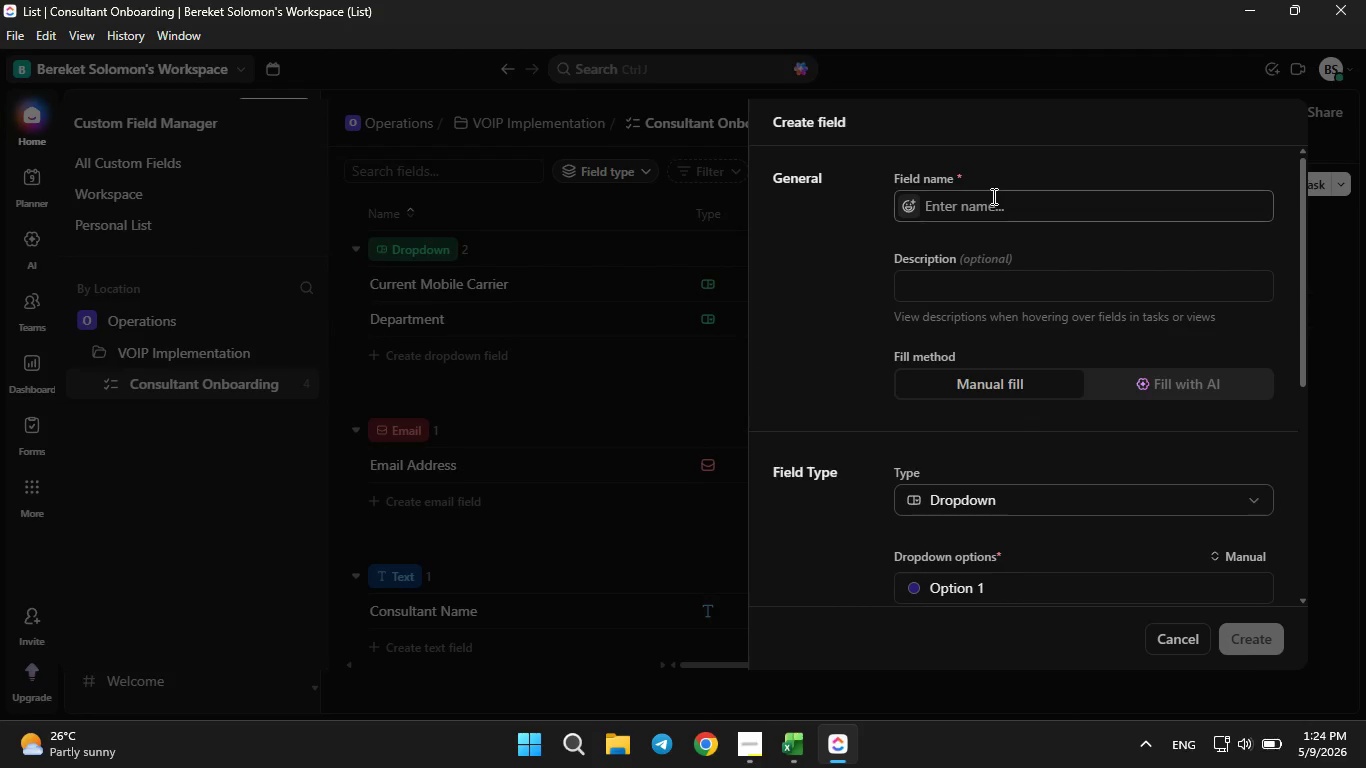 
left_click([992, 196])
 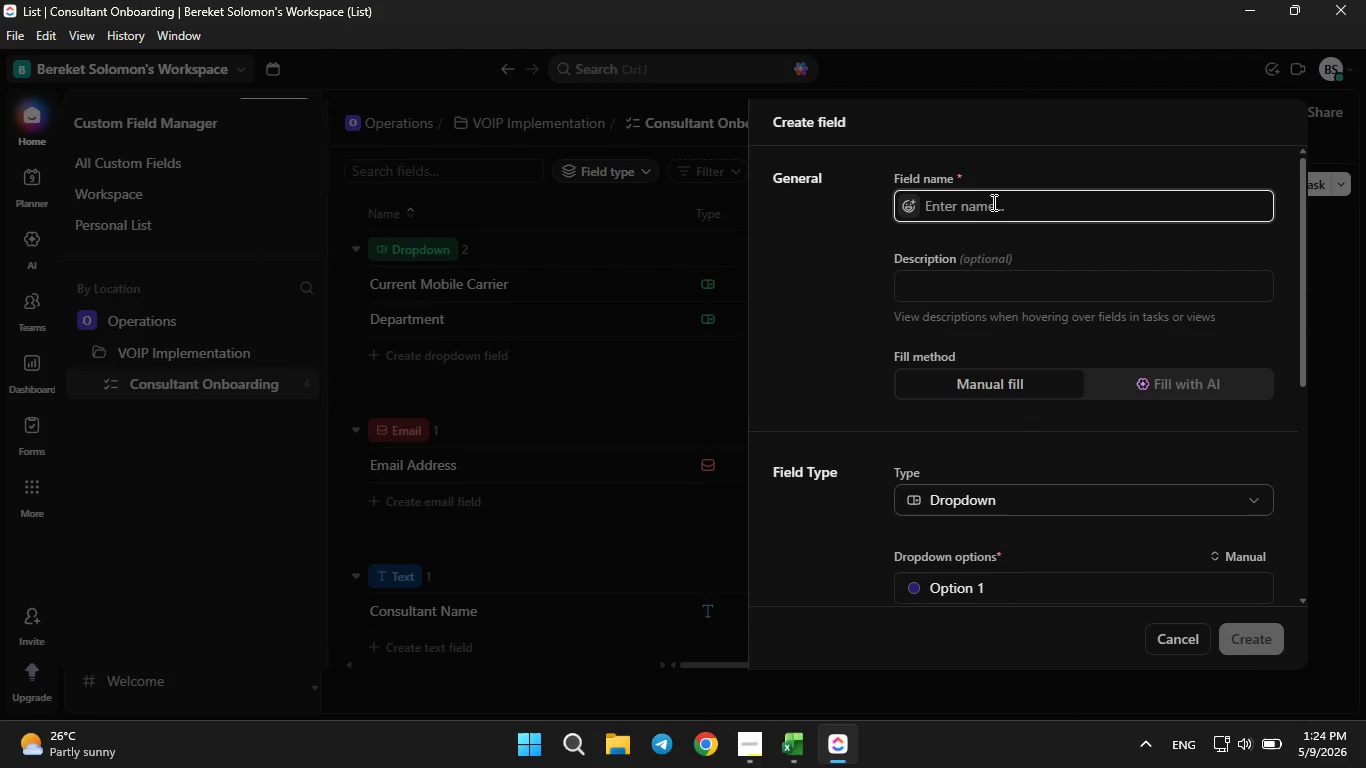 
type(Assigned Office Loc)
key(Backspace)
type(cation)
 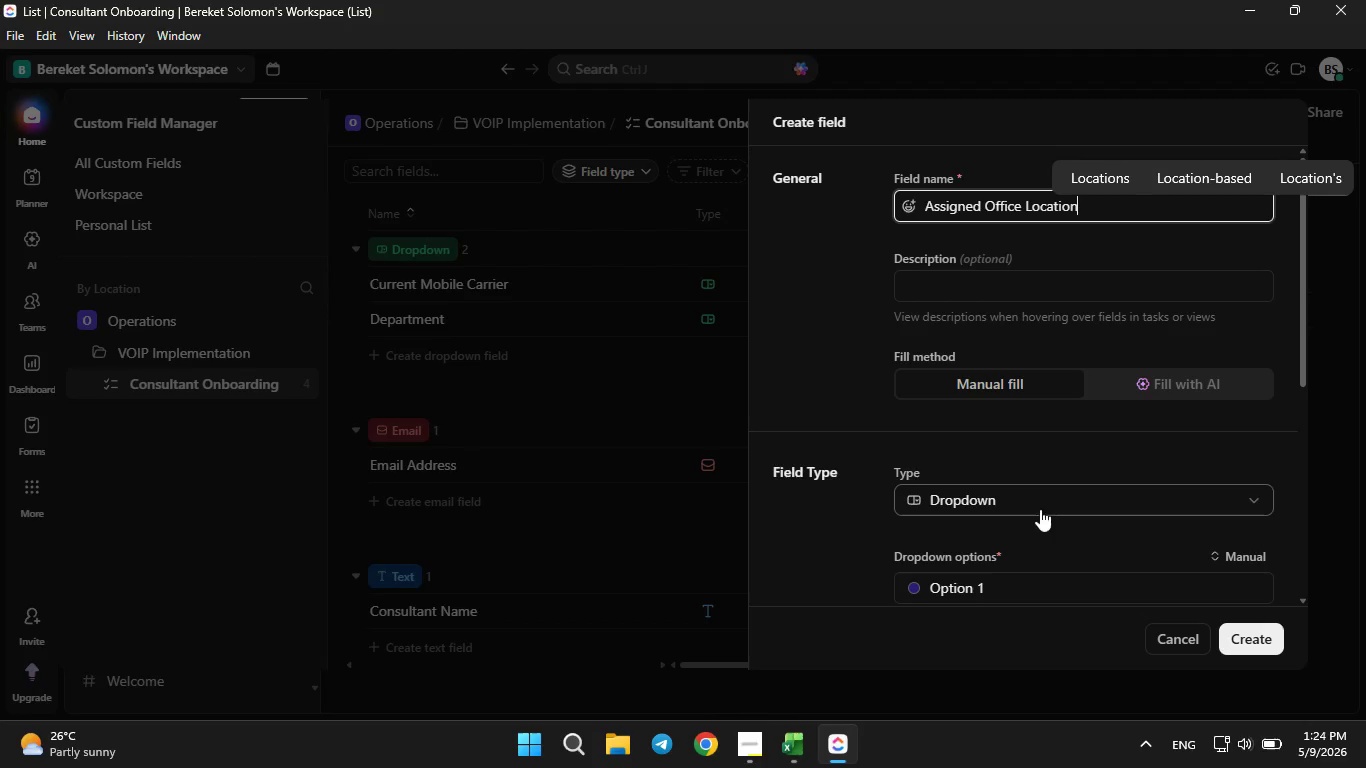 
scroll: coordinate [1043, 524], scroll_direction: down, amount: 1.0
 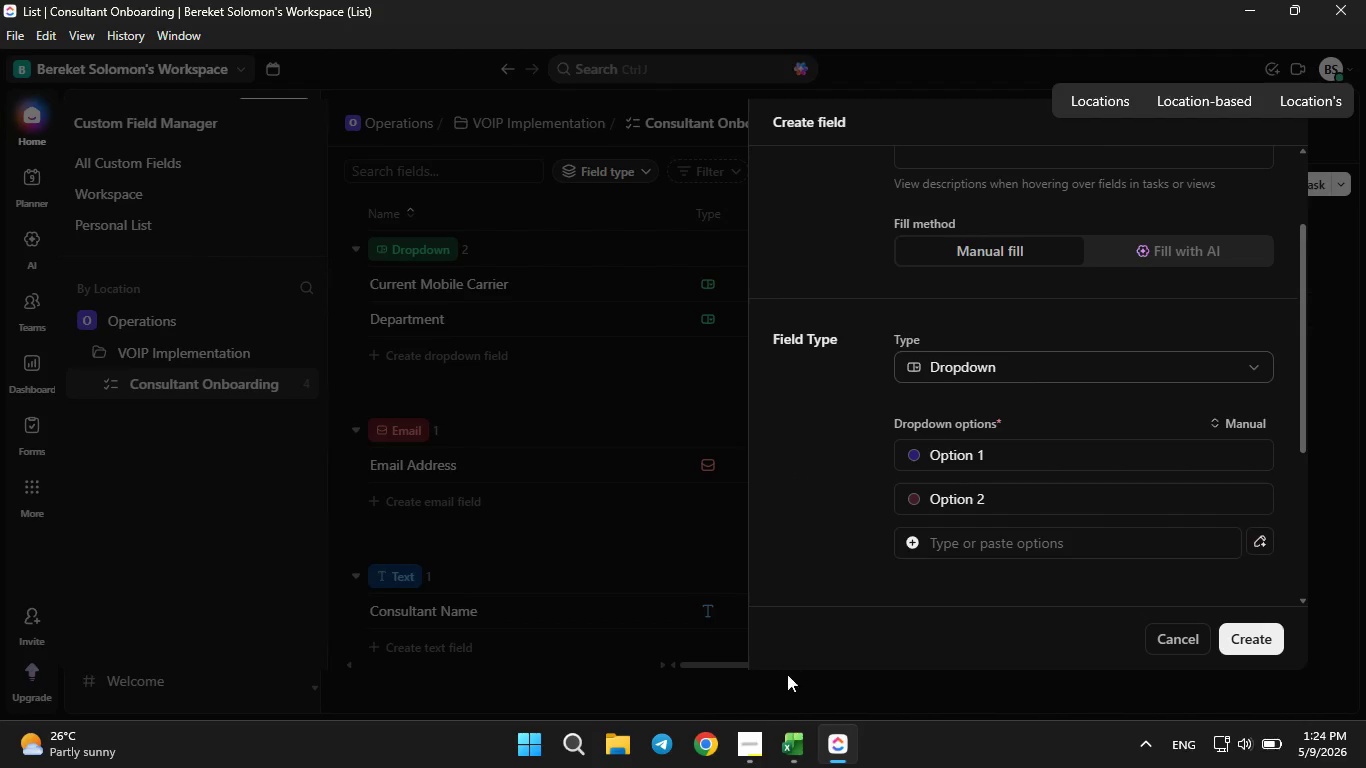 
left_click([787, 727])
 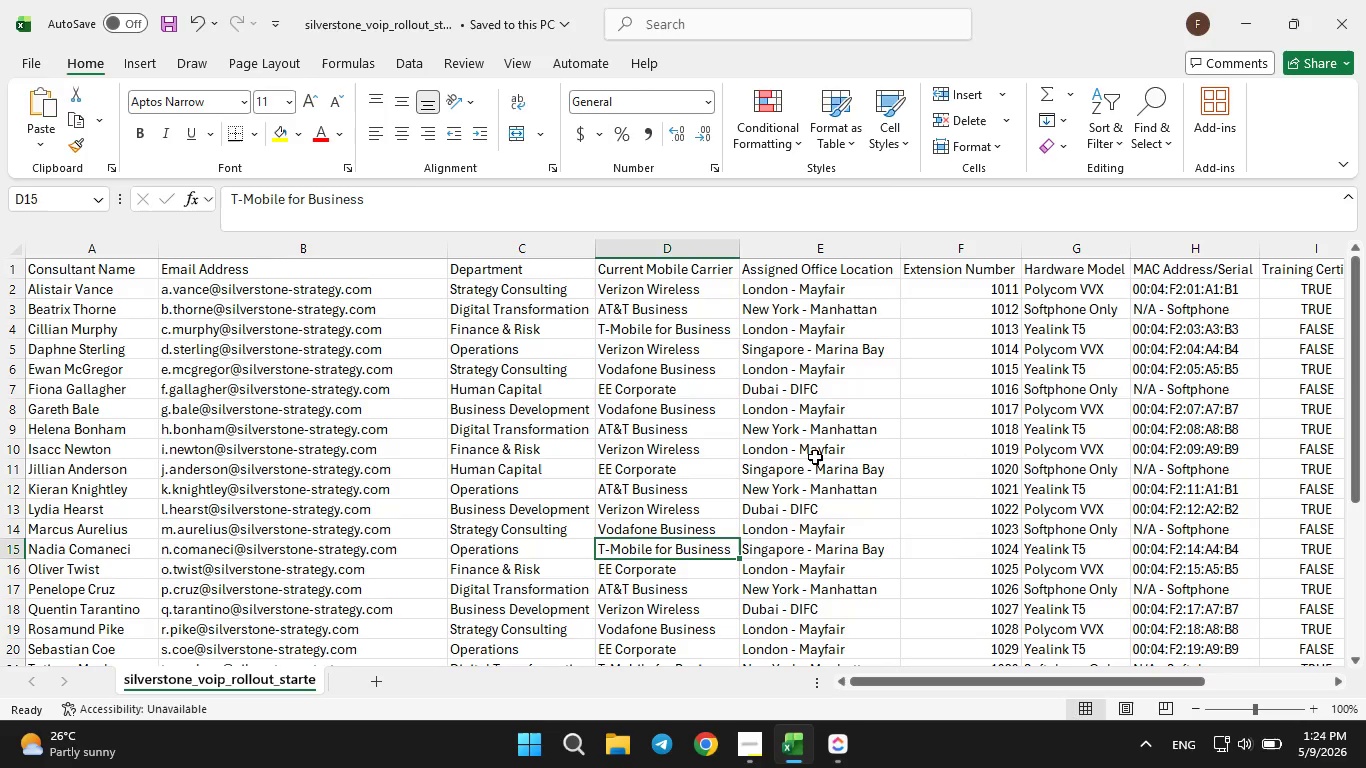 
scroll: coordinate [815, 457], scroll_direction: up, amount: 5.0
 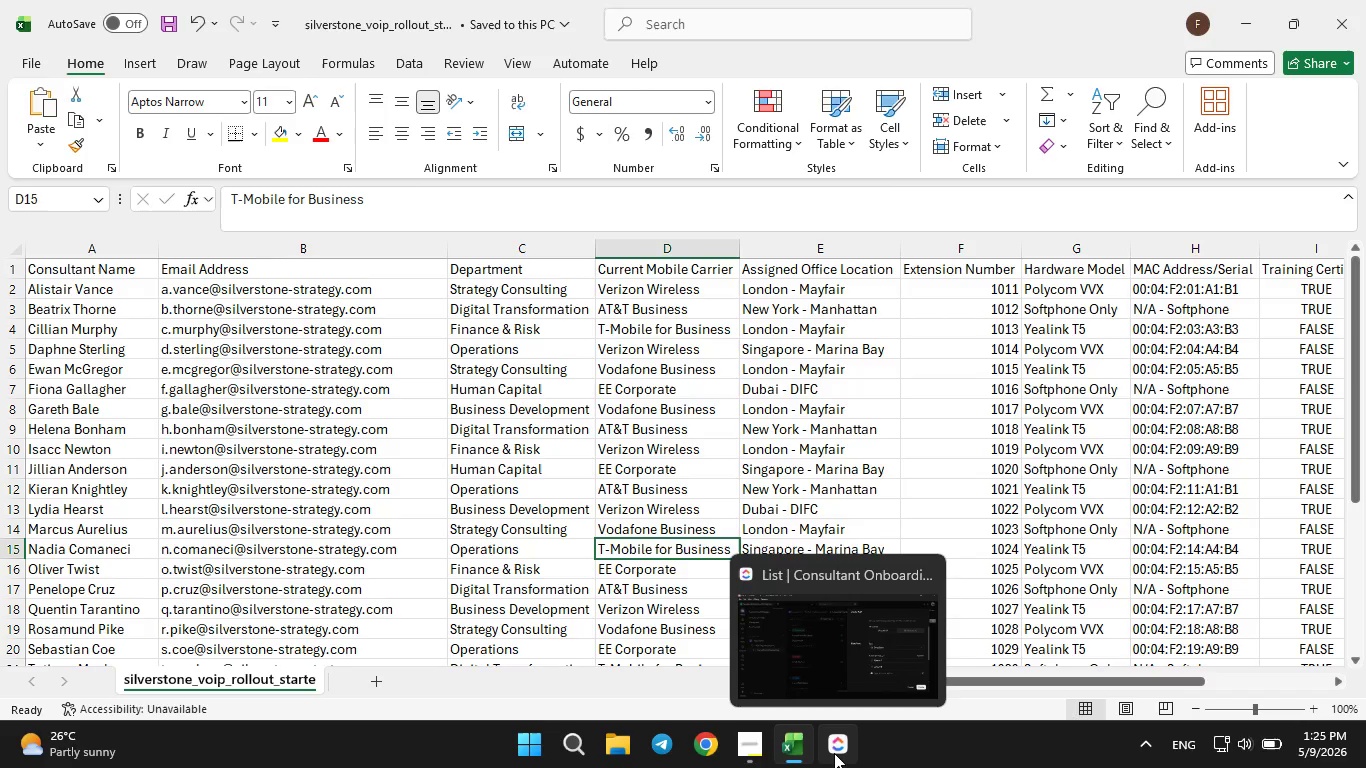 
left_click([834, 753])
 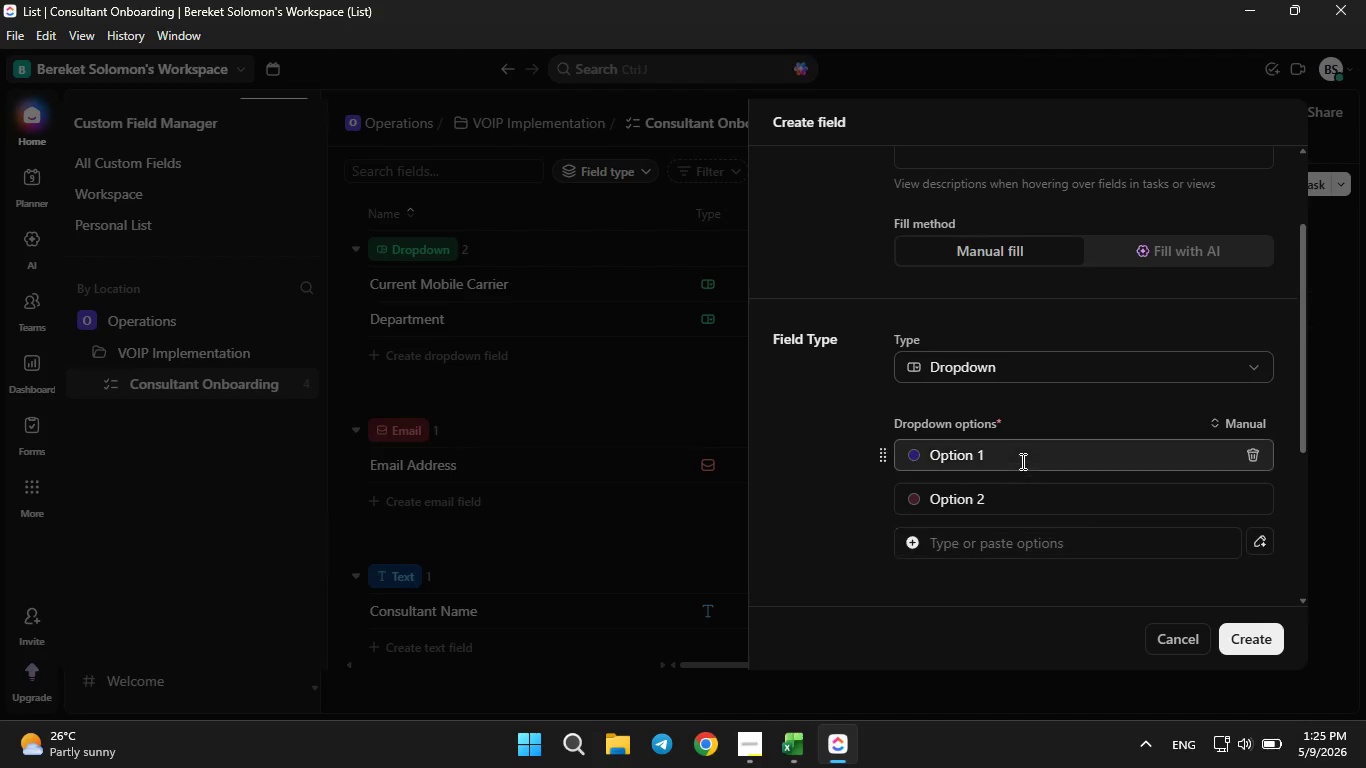 
left_click([1021, 461])
 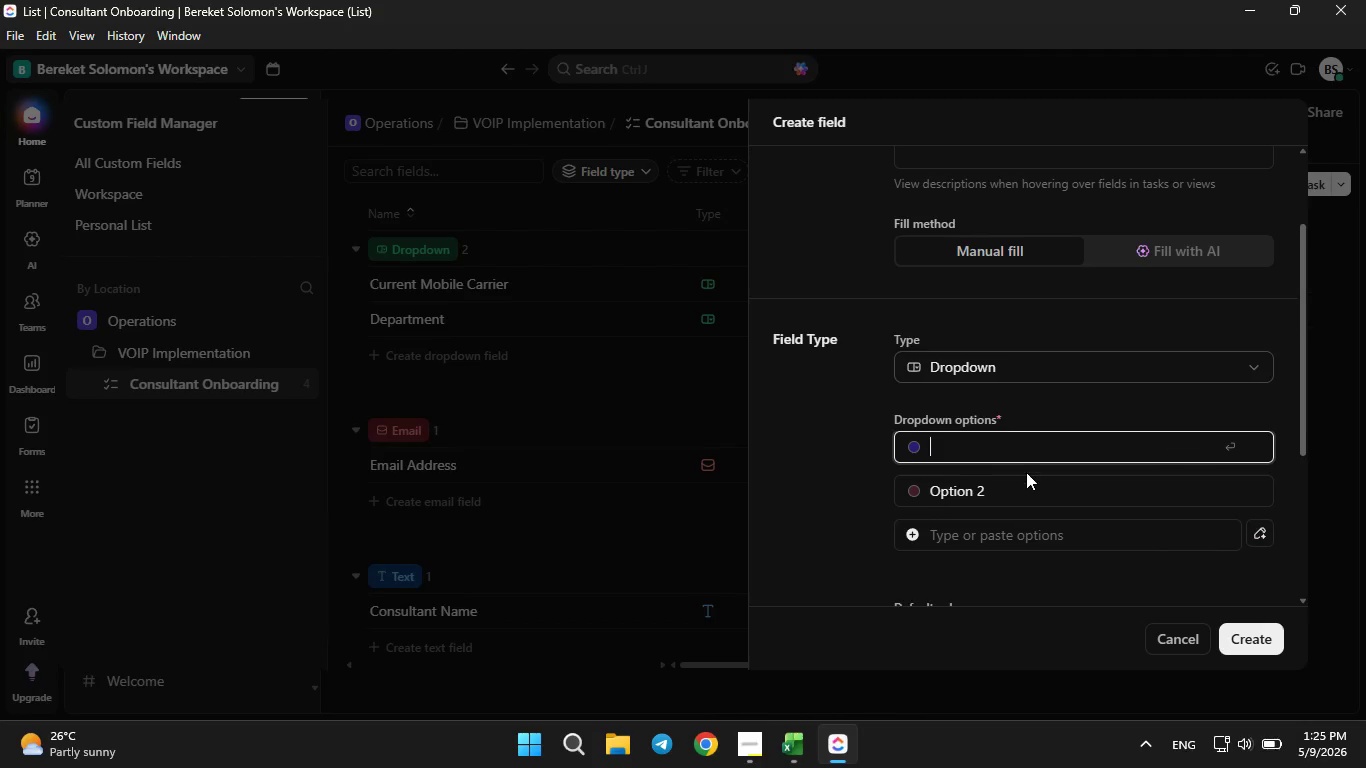 
key(Backspace)
type(London - Mayfair)
 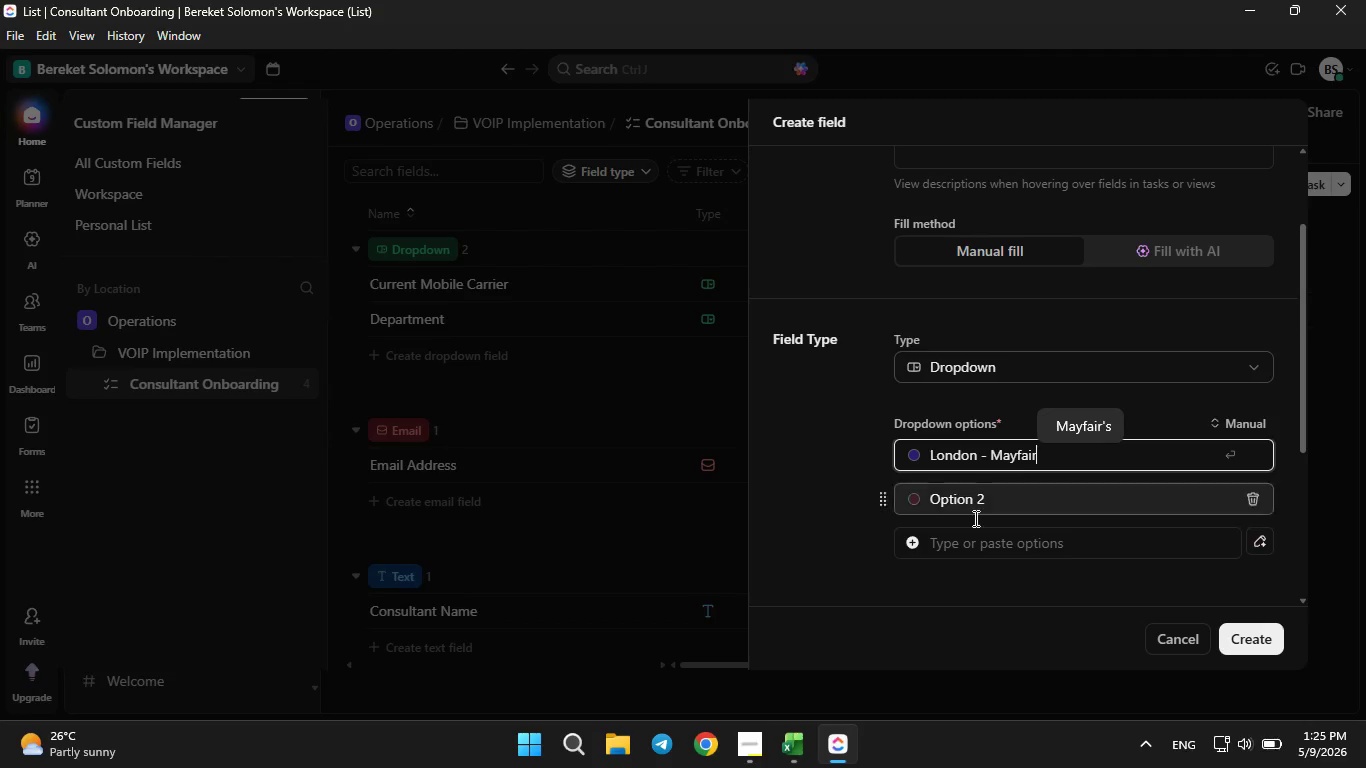 
left_click([794, 740])
 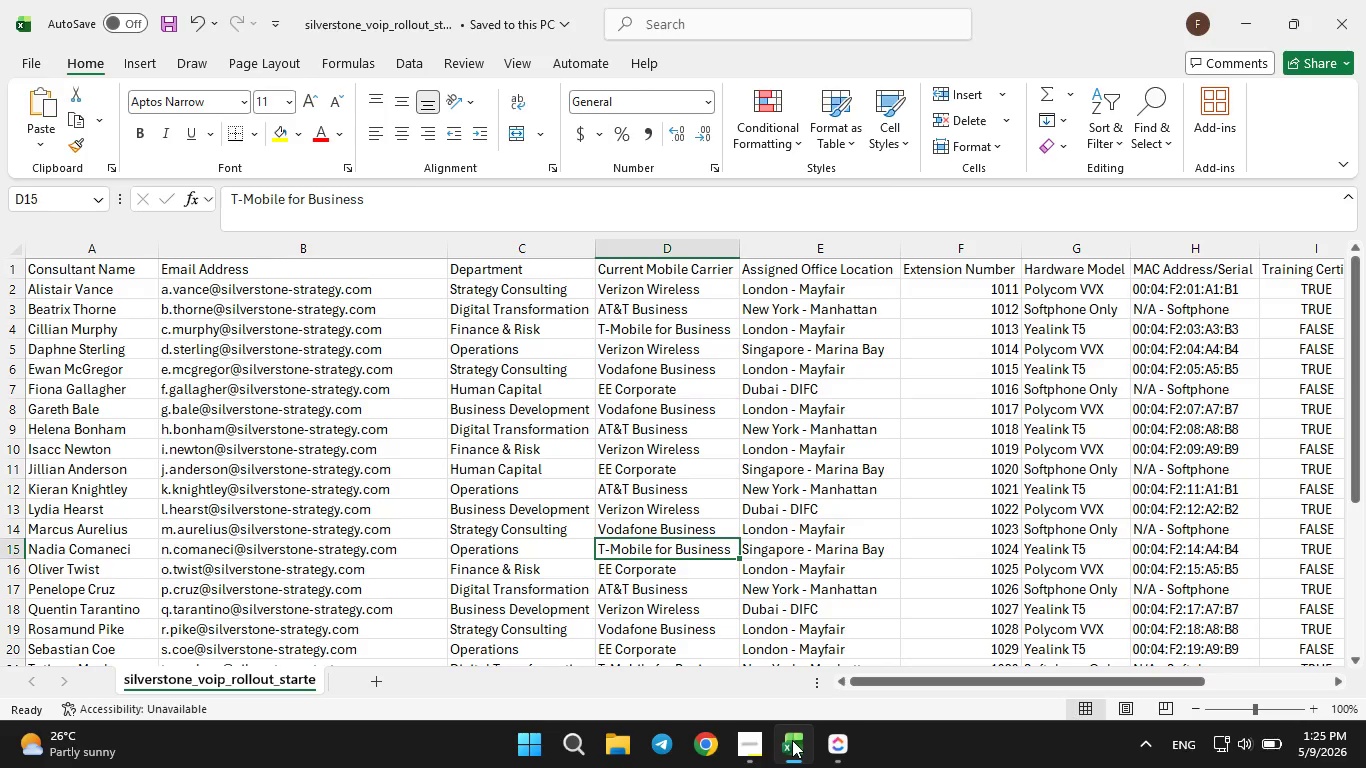 
left_click([792, 740])
 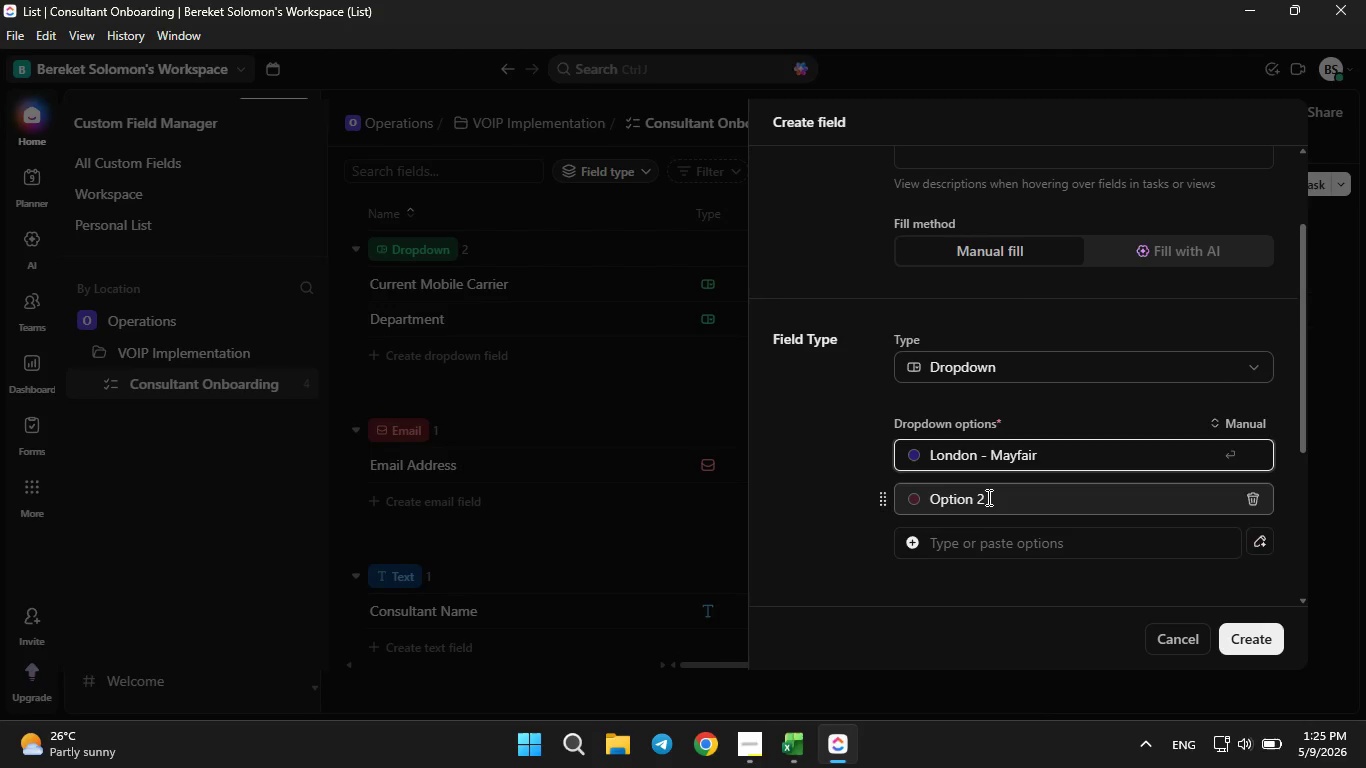 
left_click([987, 497])
 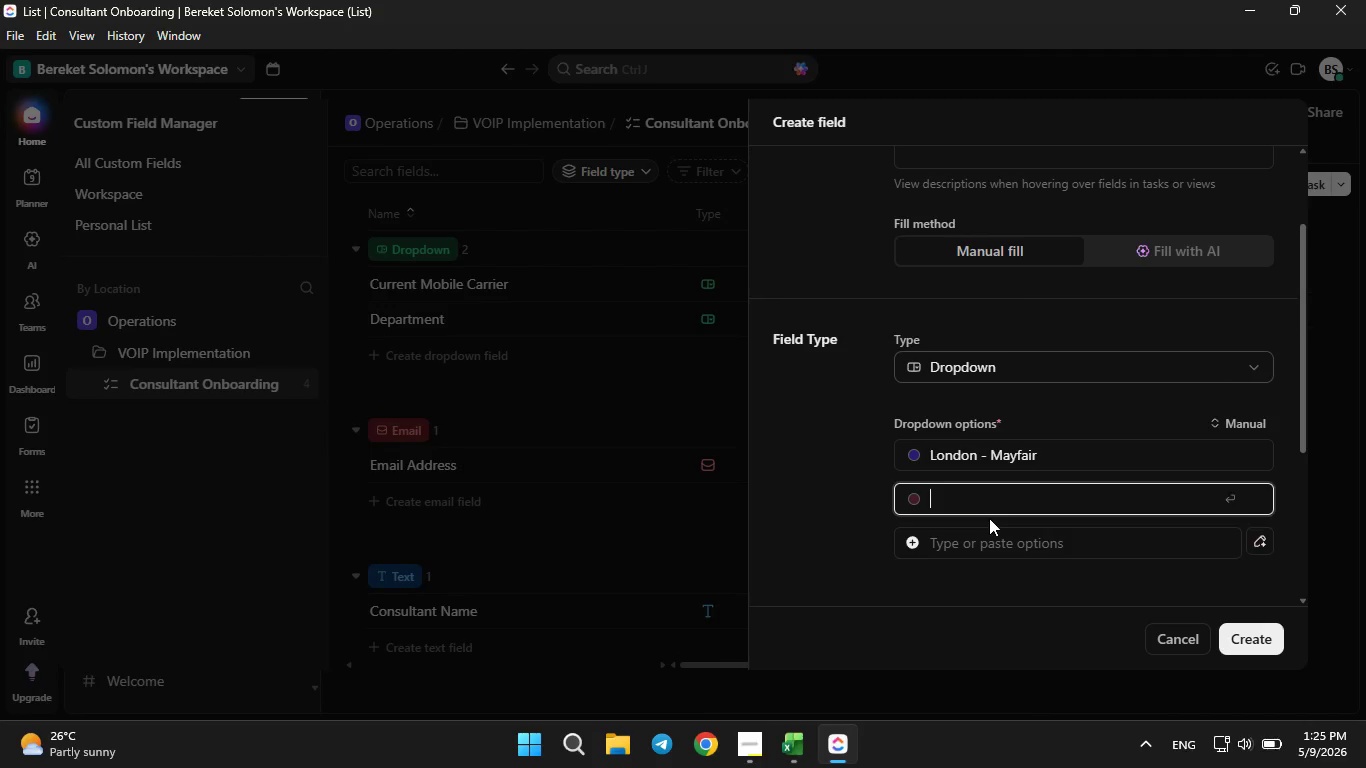 
key(Backspace)
type(New York - Manhattan)
 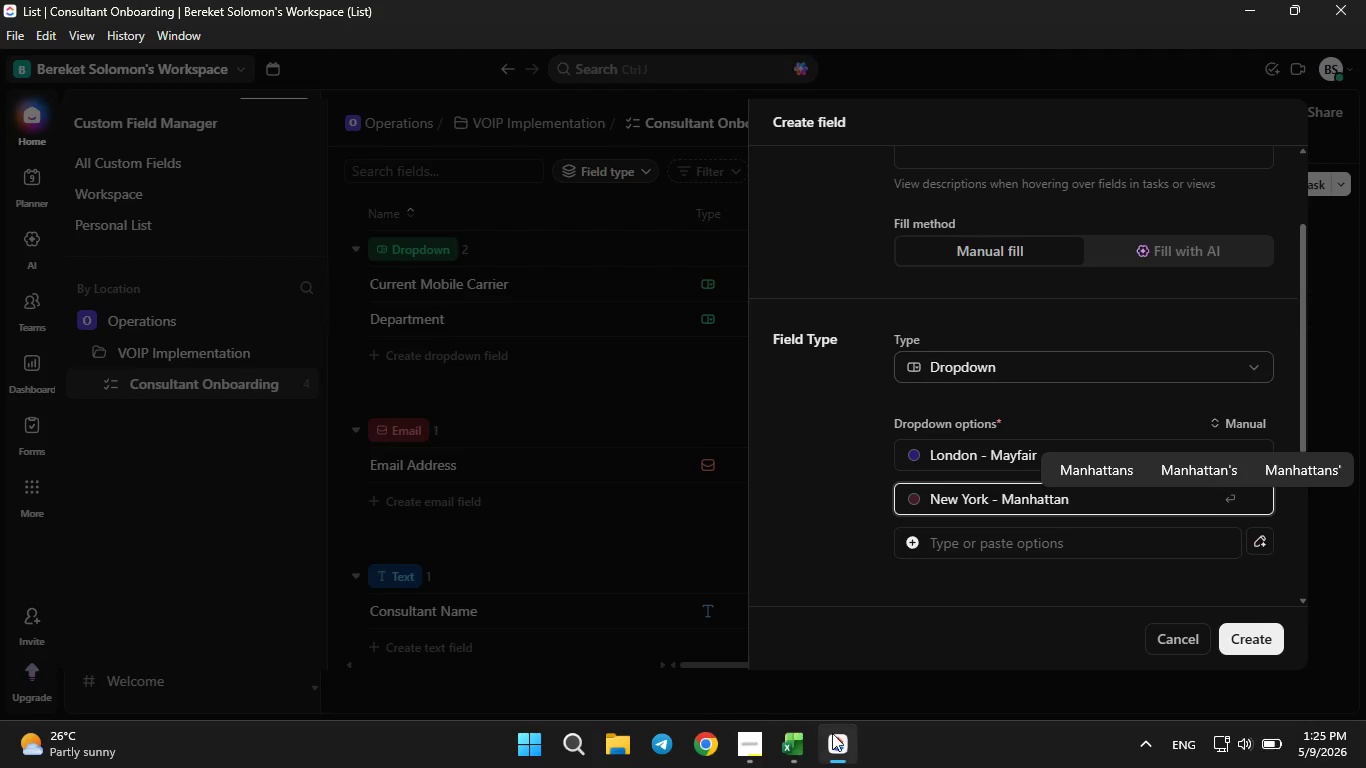 
left_click([791, 737])
 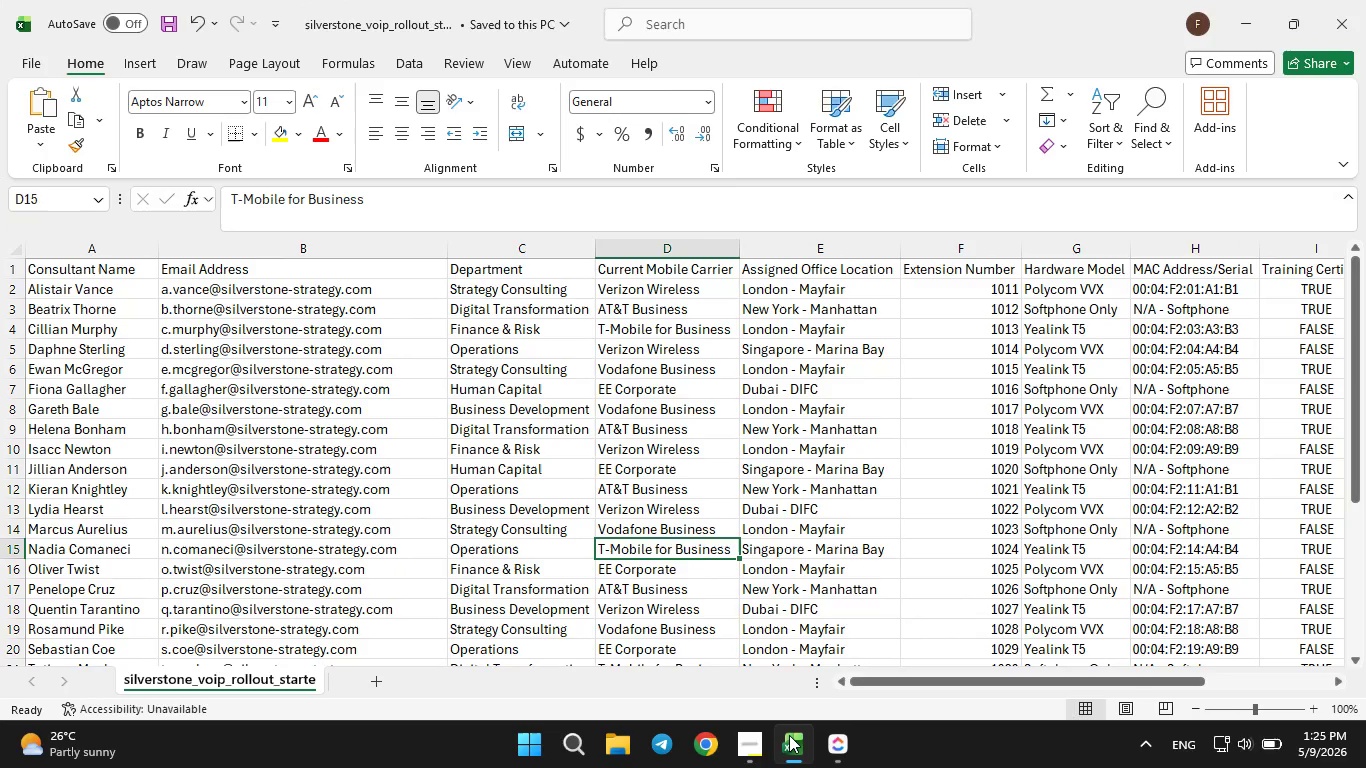 
wait(13.02)
 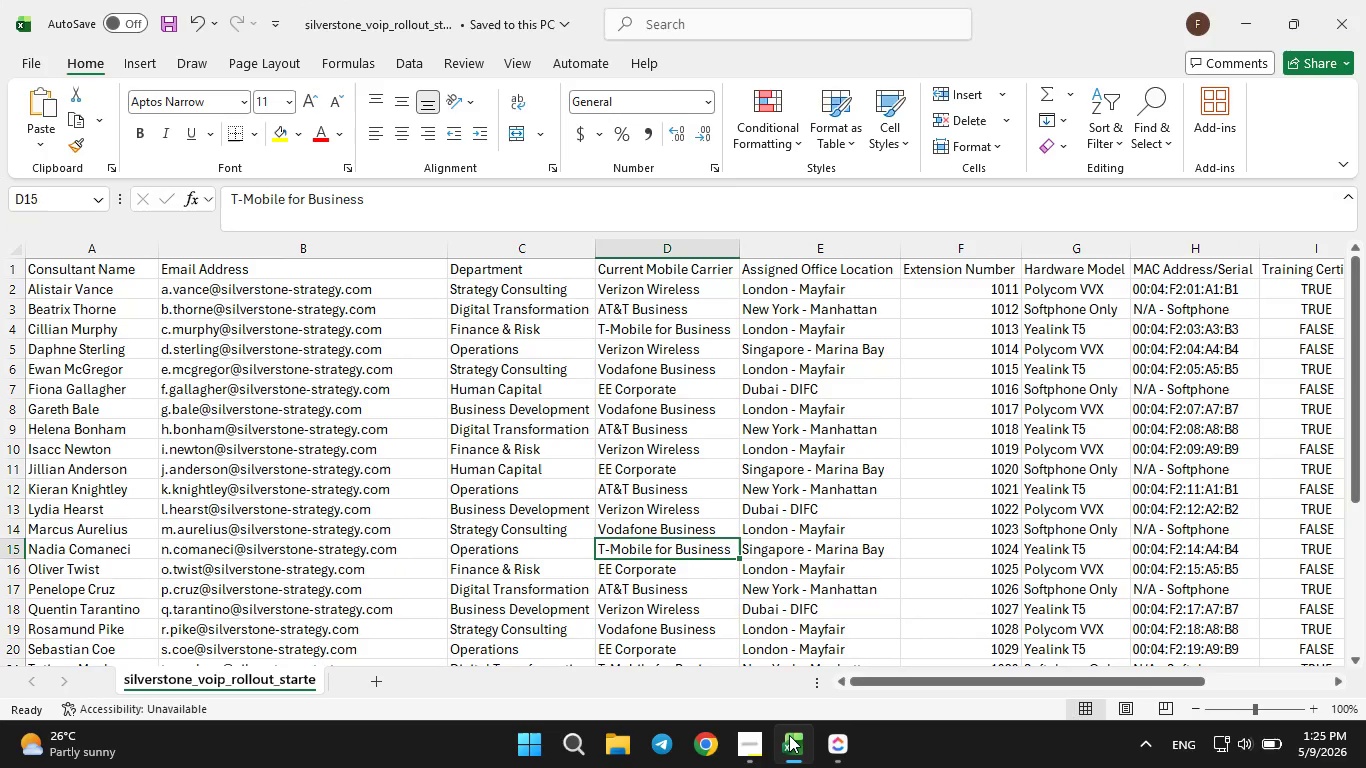 
left_click([789, 735])
 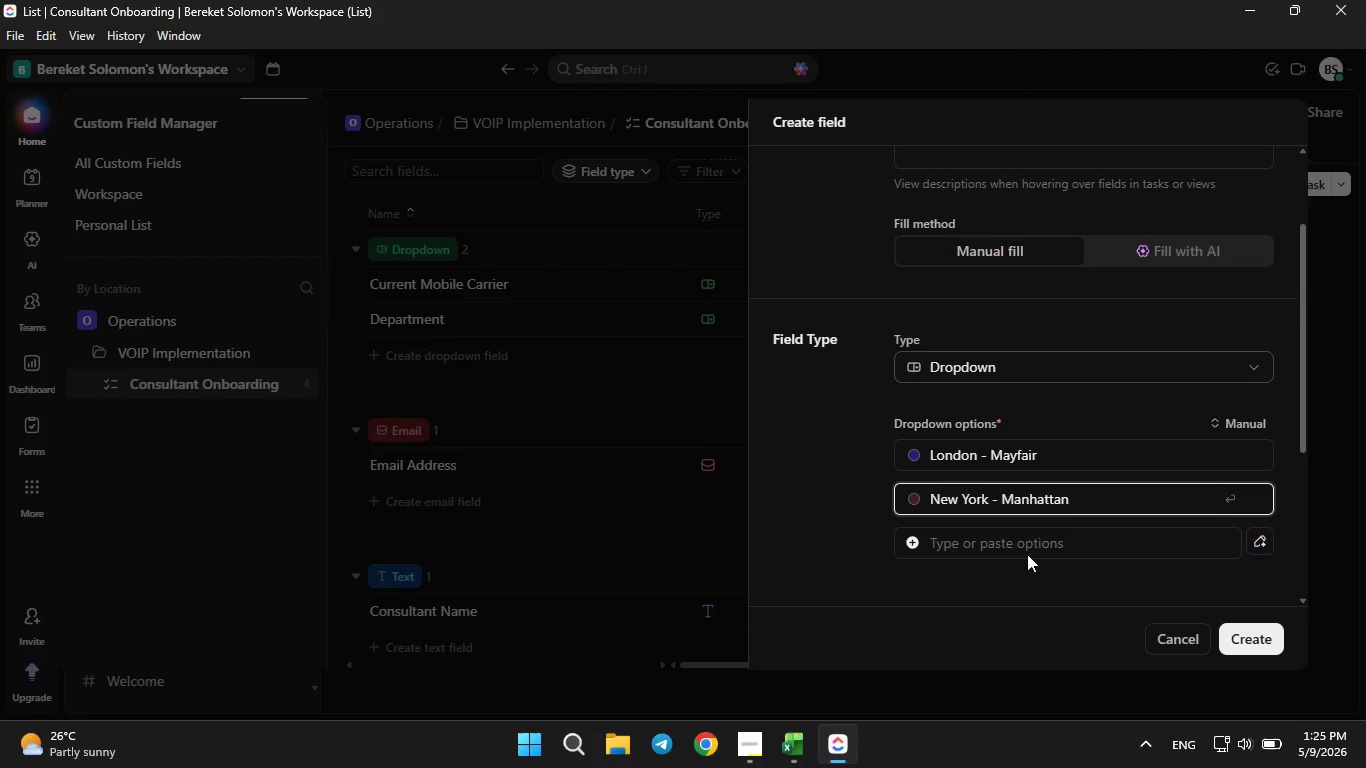 
left_click([1029, 548])
 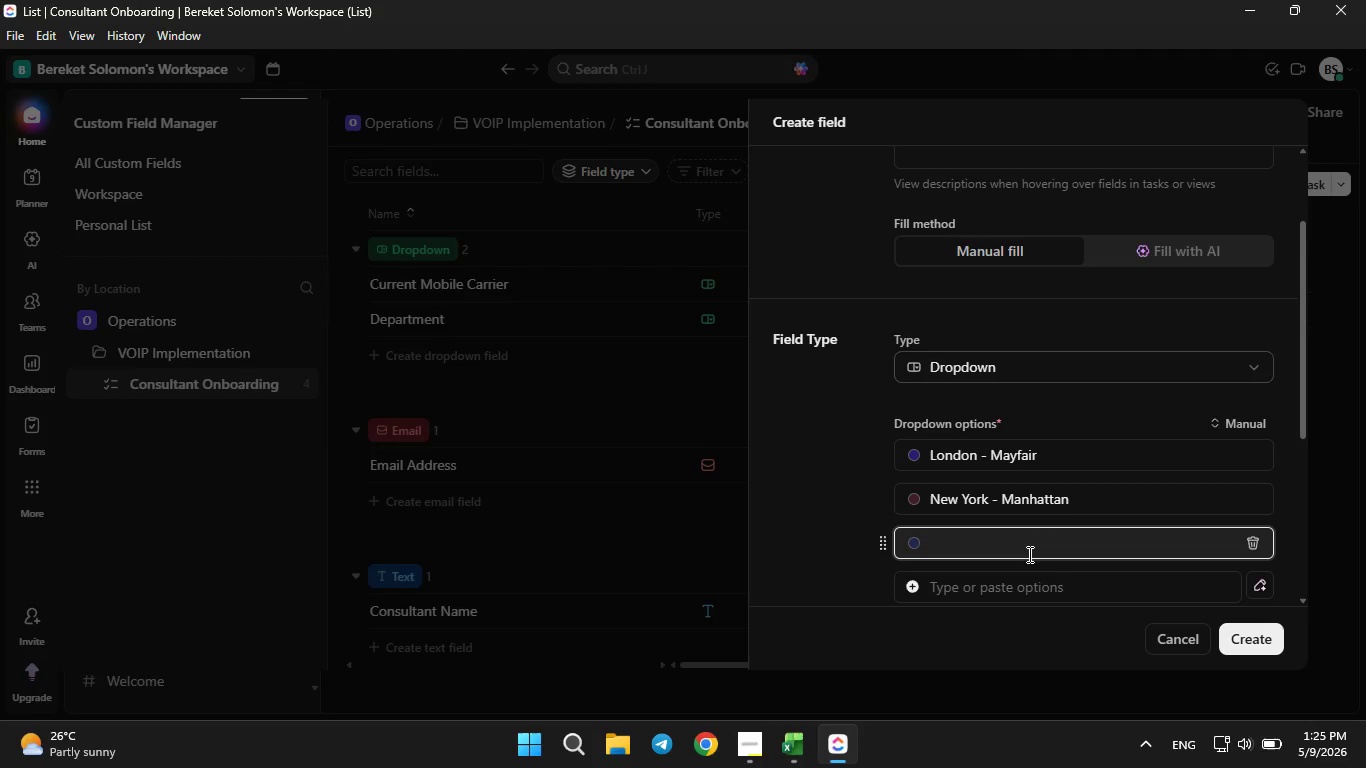 
type(Singapore - Marina Bay)
 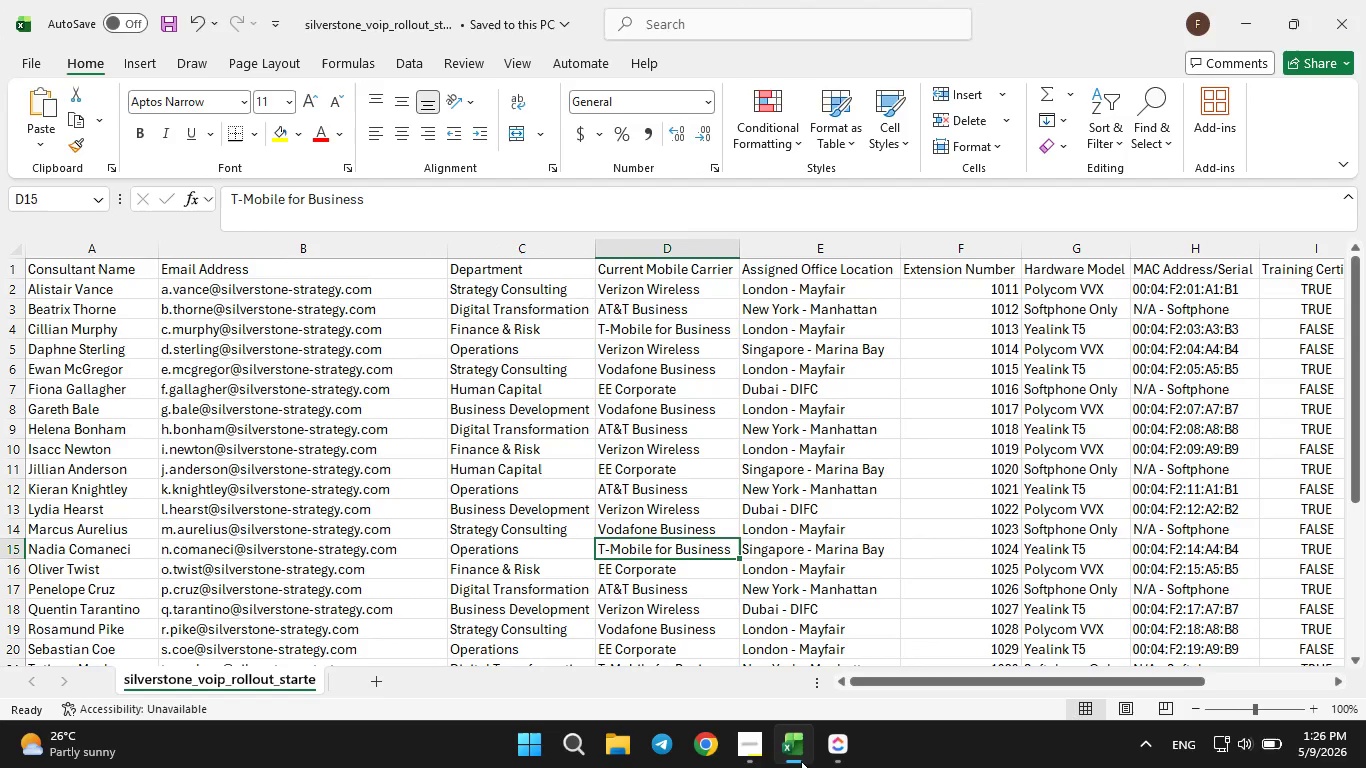 
wait(6.2)
 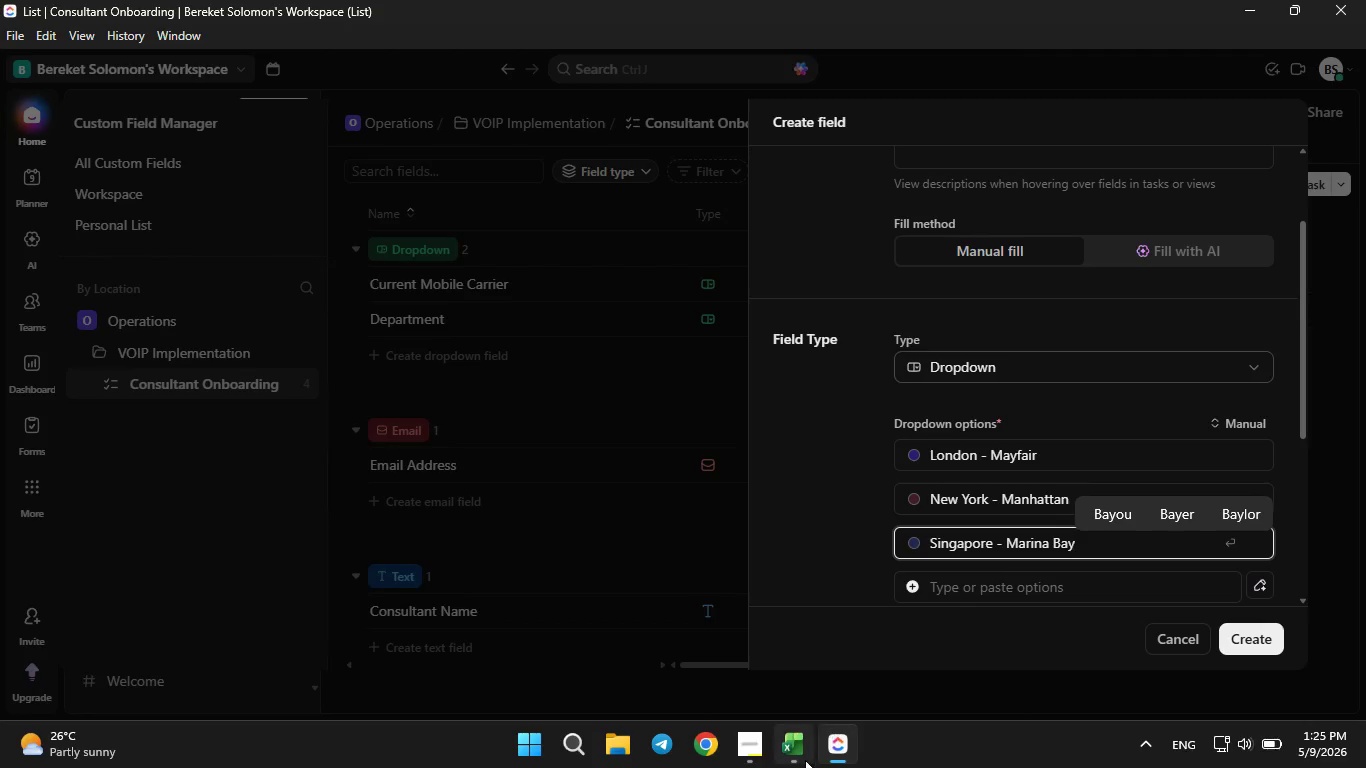 
left_click([804, 761])
 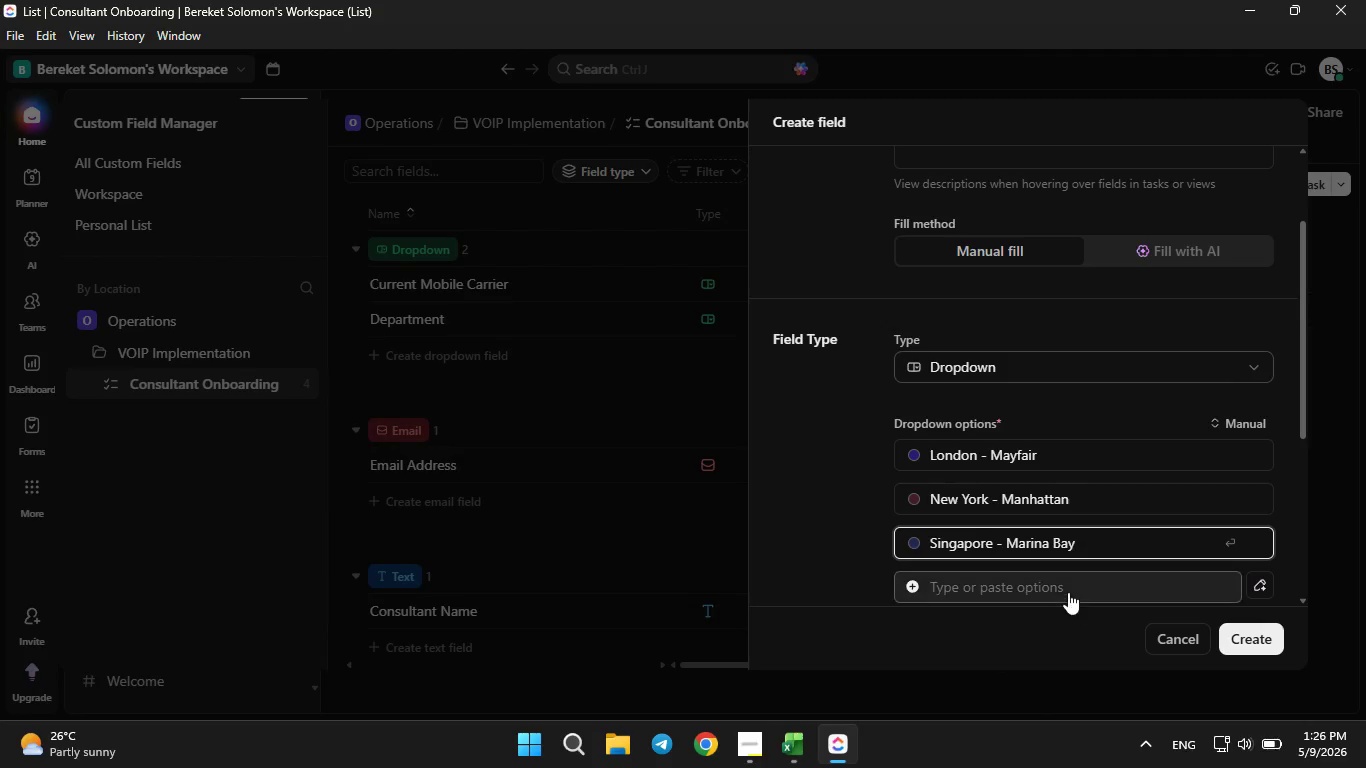 
left_click([1068, 592])
 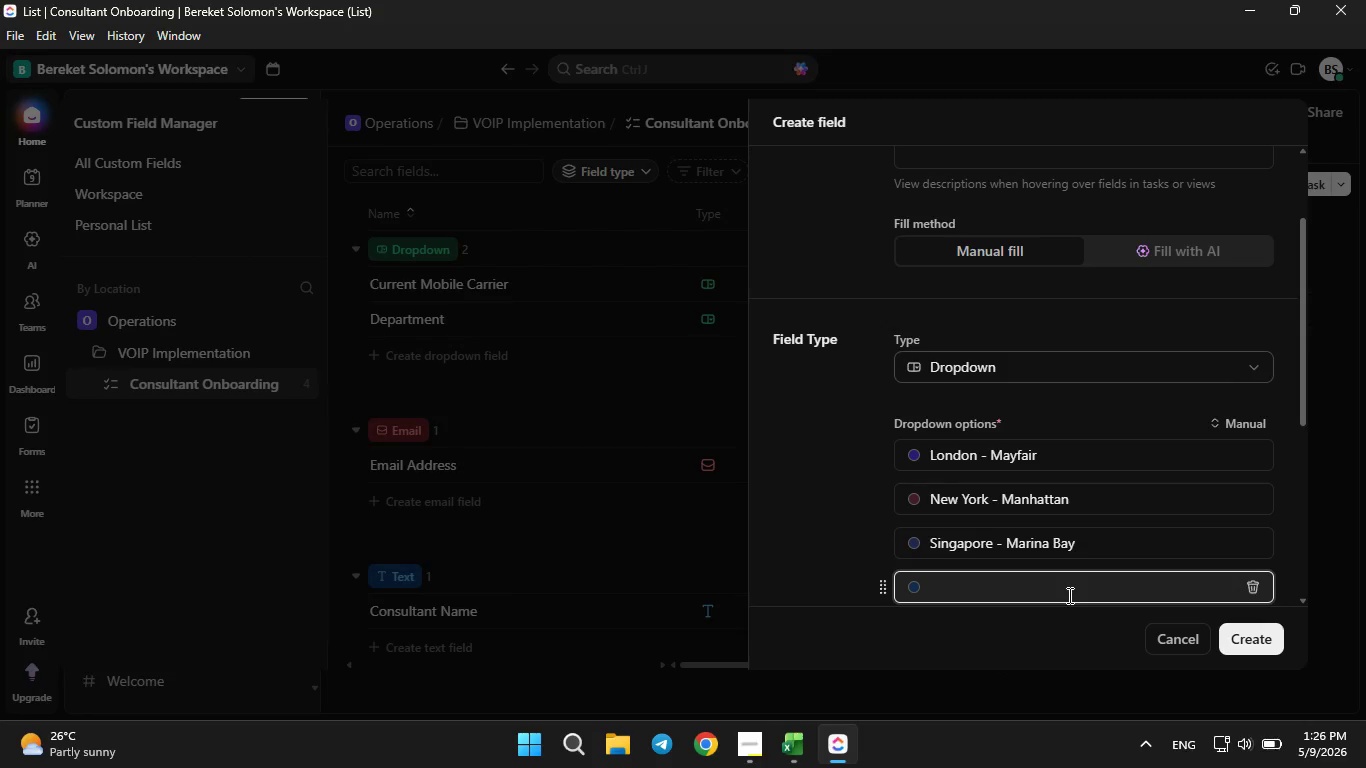 
type(Dubai - DIFC)
 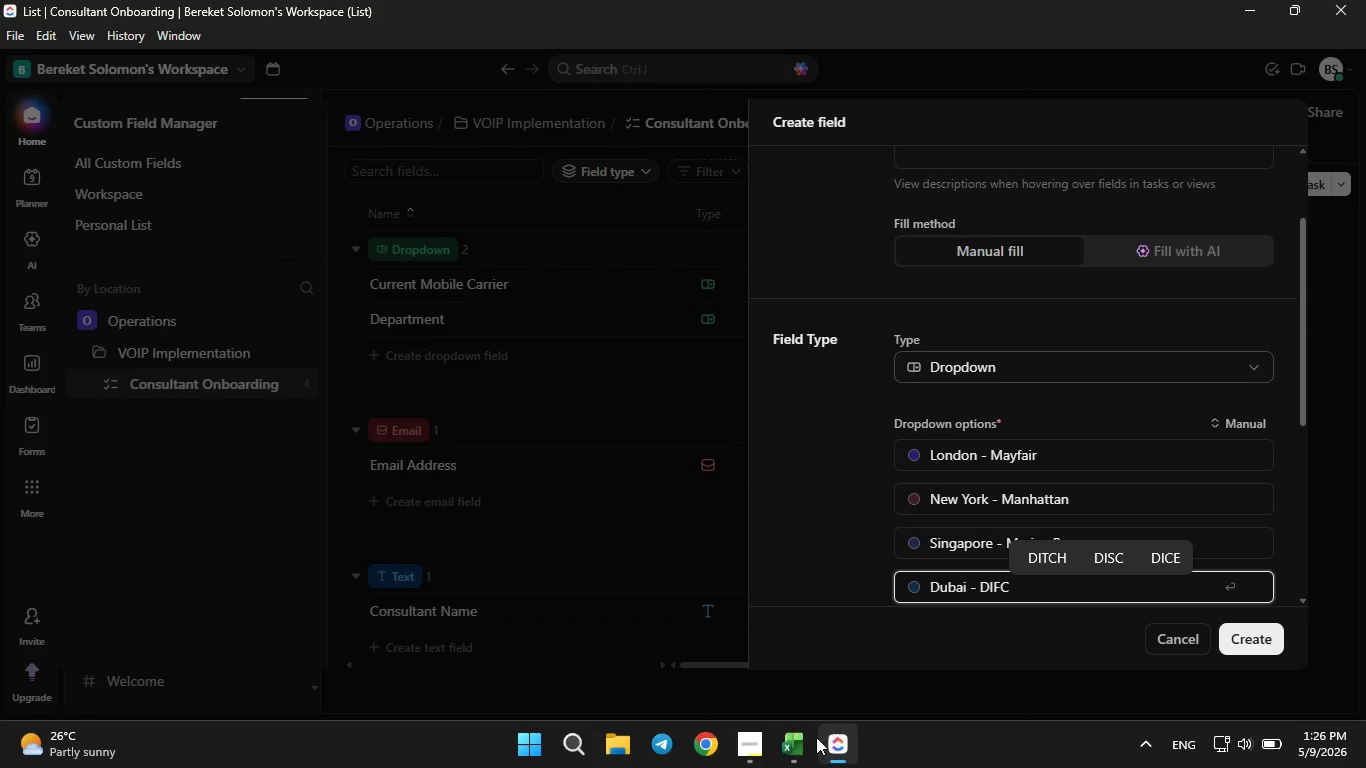 
double_click([790, 763])
 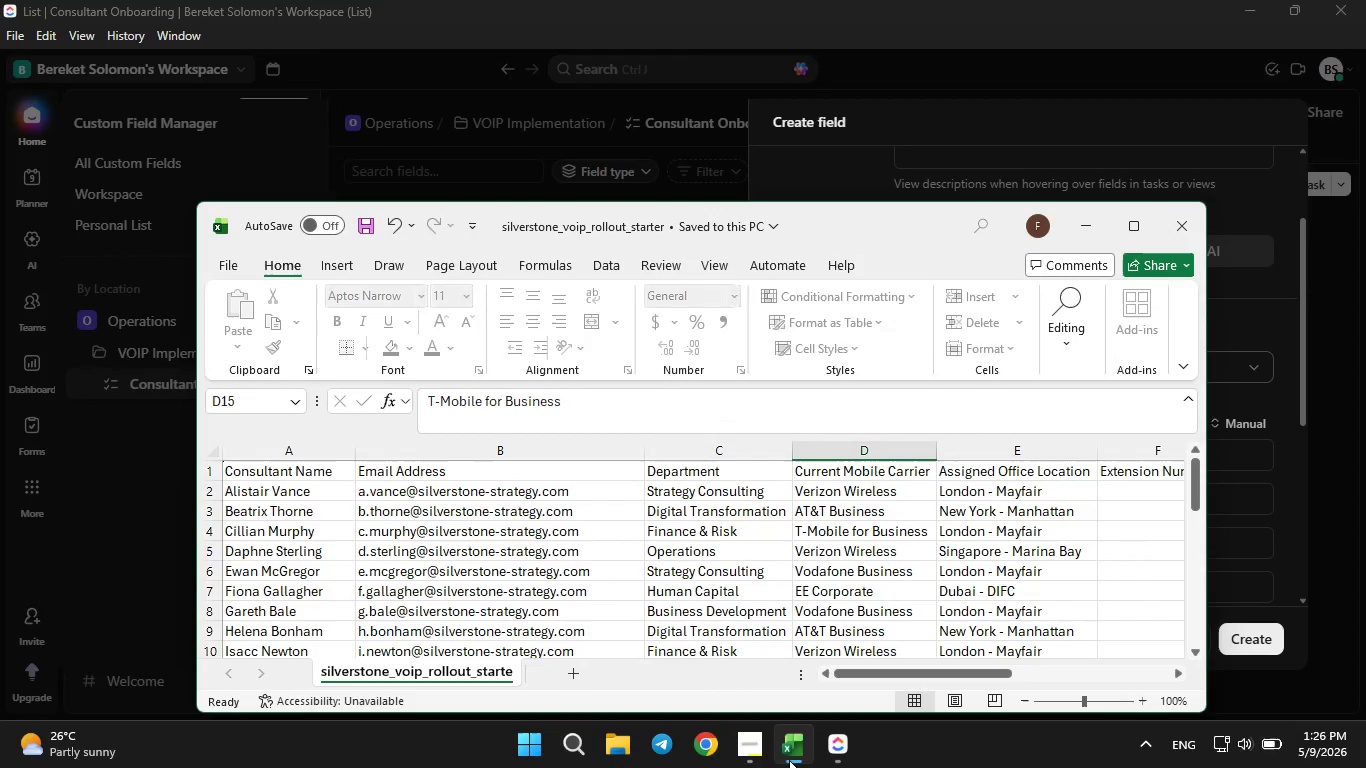 
left_click([790, 763])
 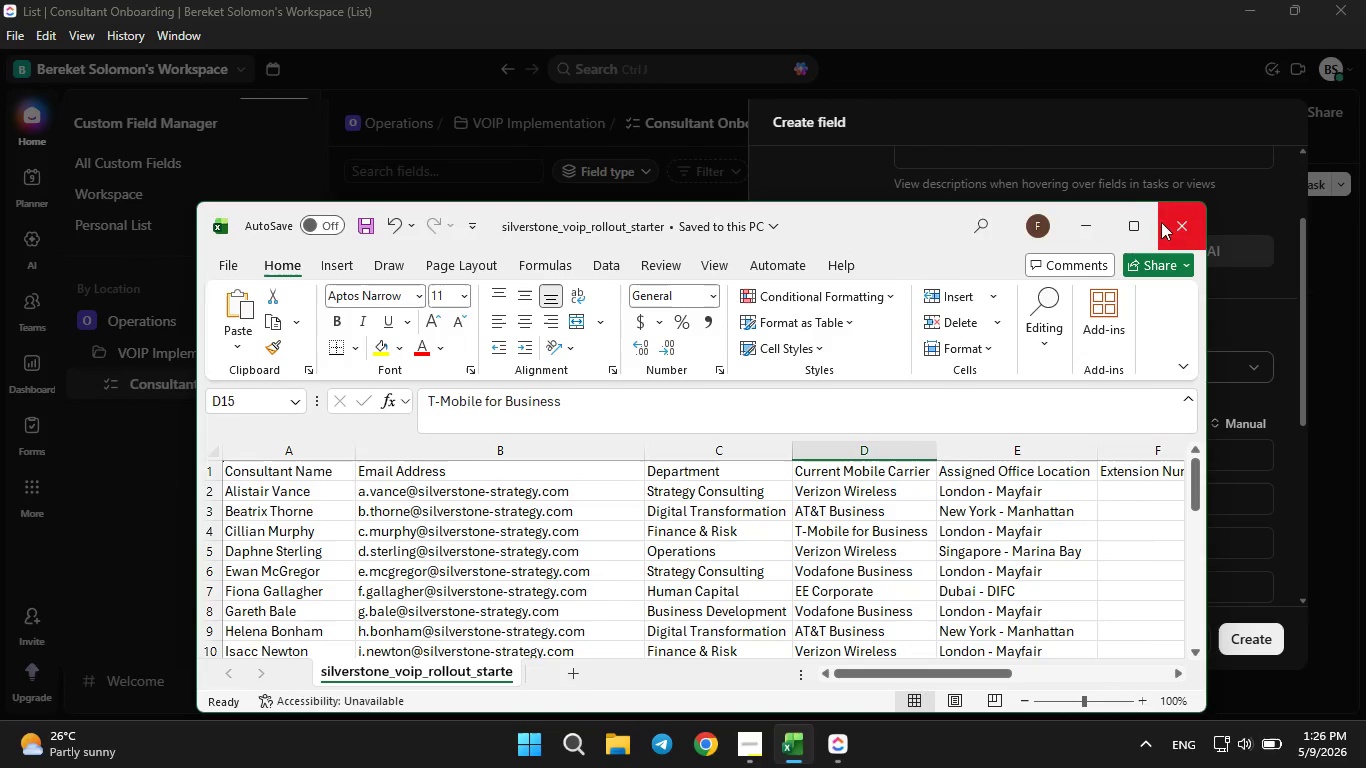 
left_click([1138, 236])
 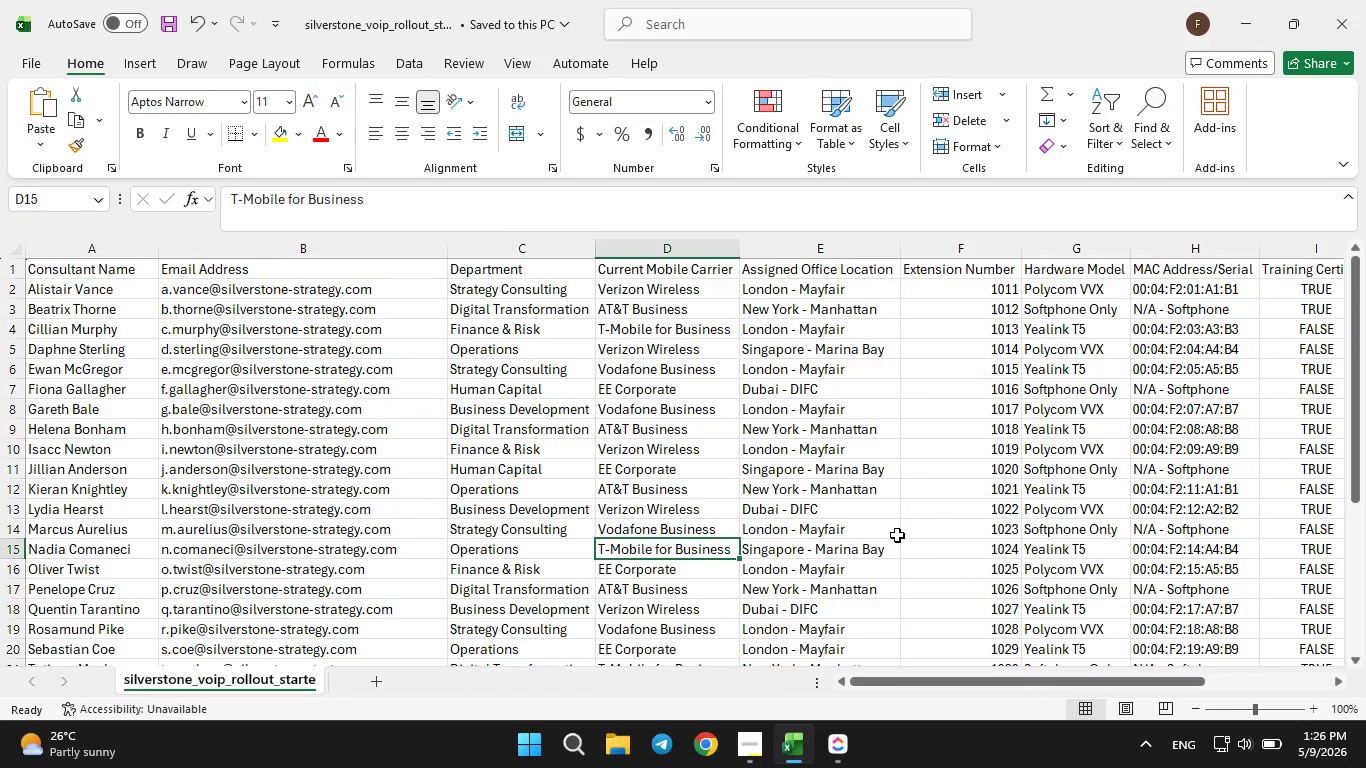 
scroll: coordinate [834, 511], scroll_direction: down, amount: 4.0
 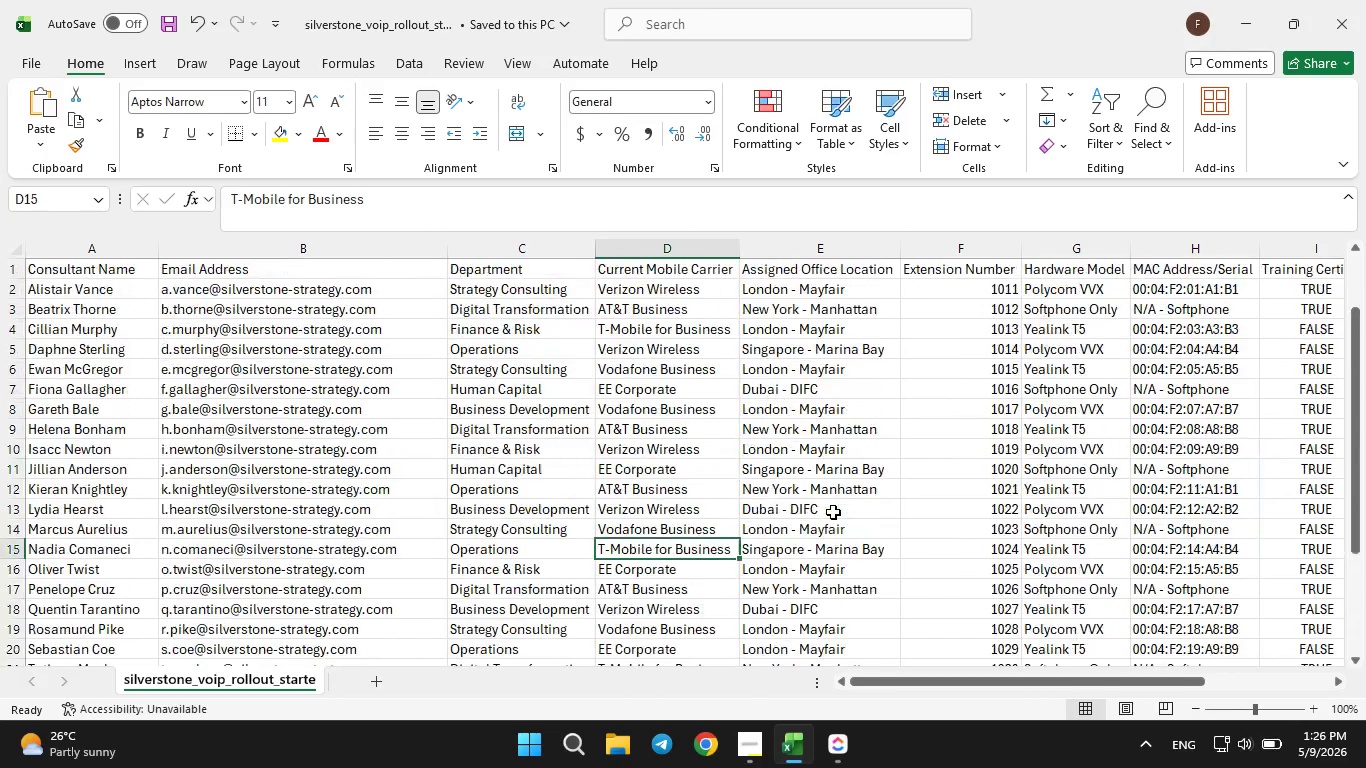 
scroll: coordinate [836, 516], scroll_direction: up, amount: 12.0
 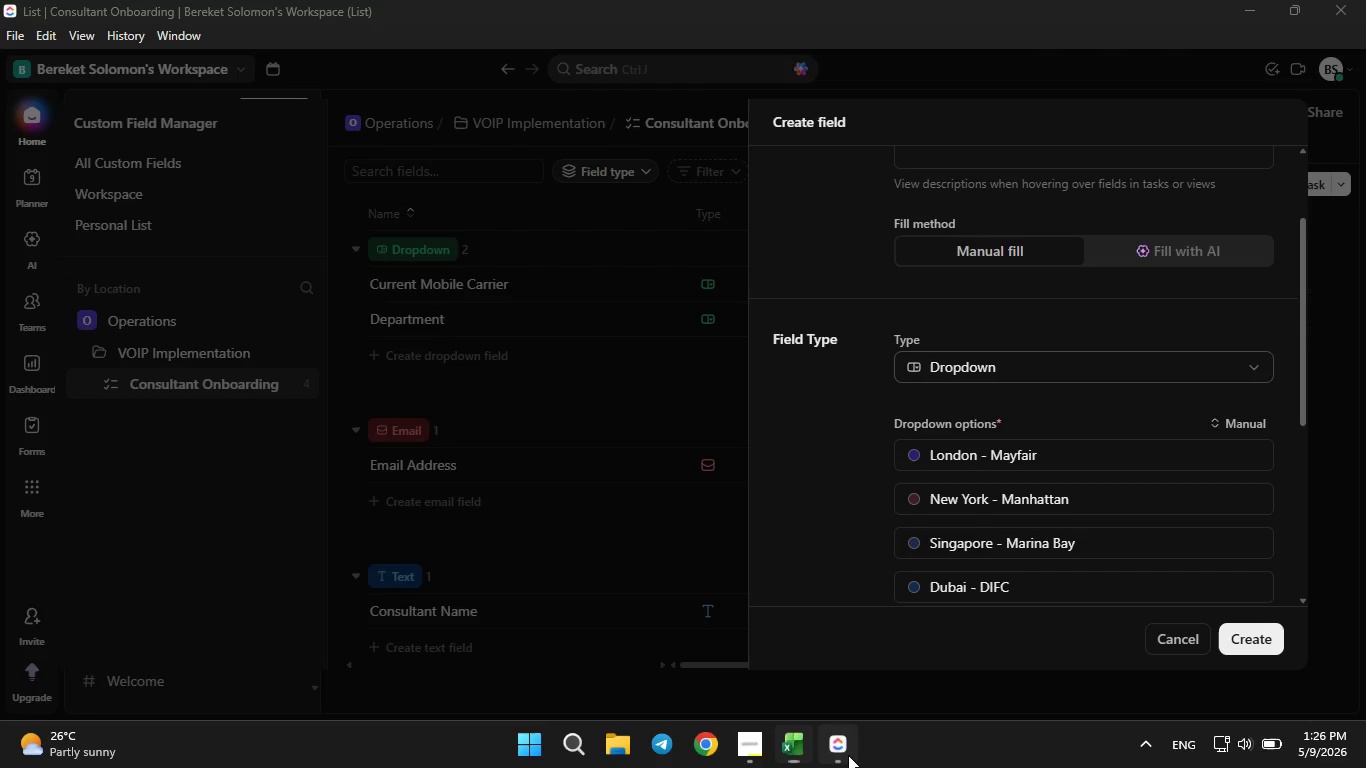 
left_click([848, 755])
 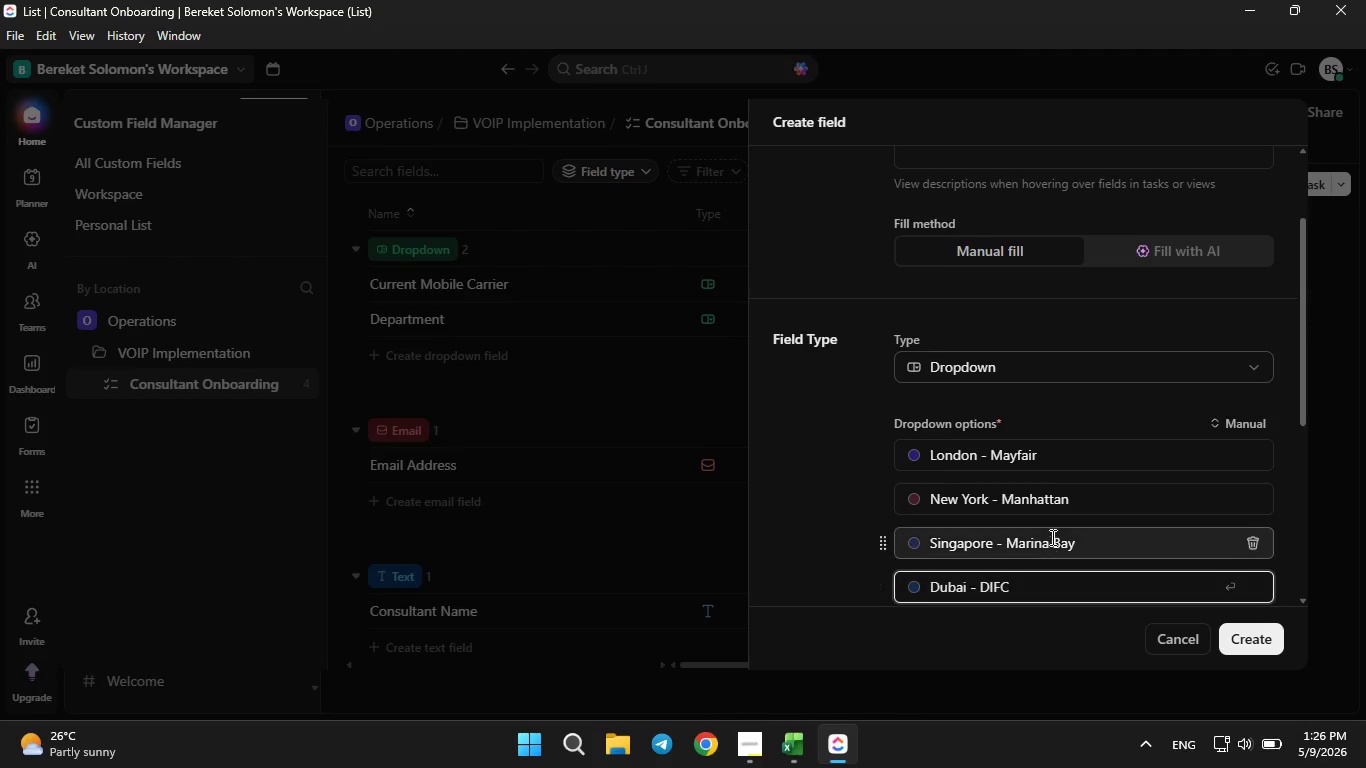 
scroll: coordinate [1051, 537], scroll_direction: down, amount: 2.0
 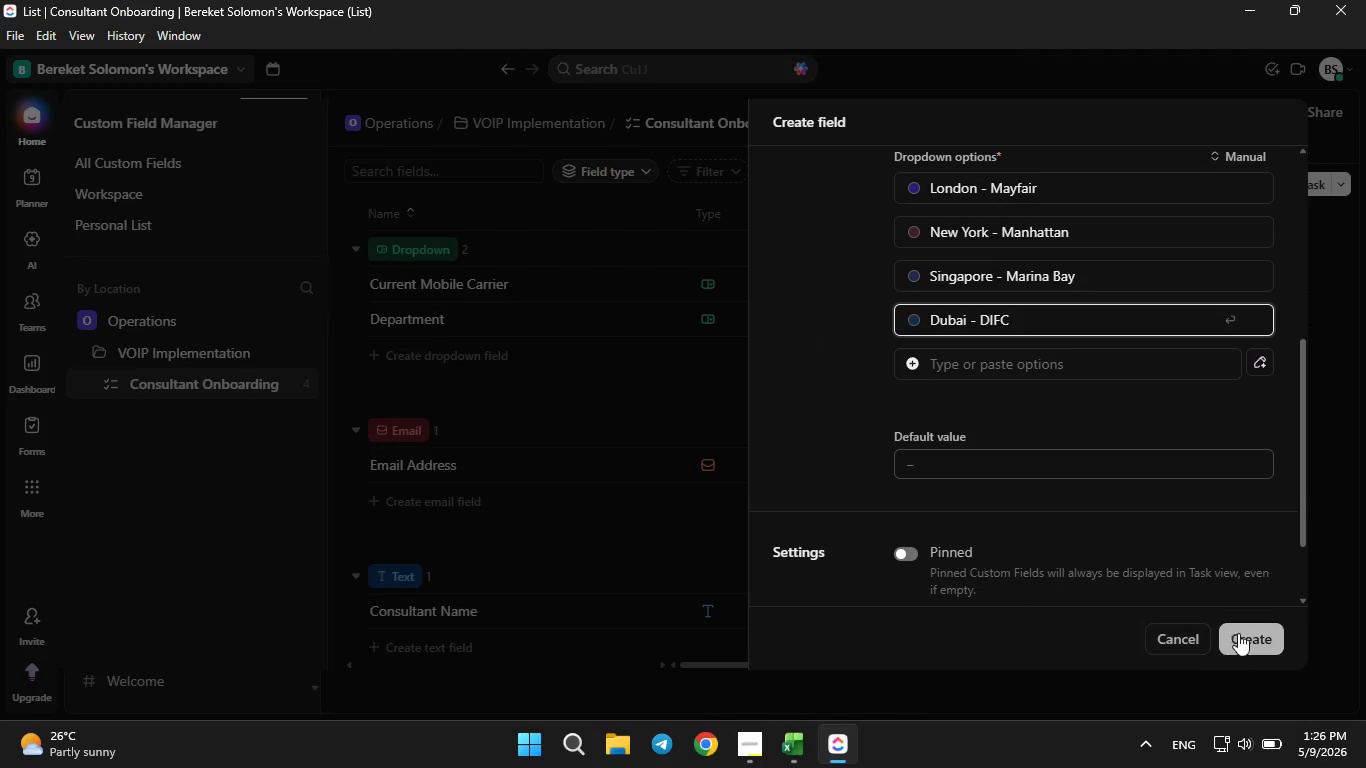 
left_click([1239, 633])
 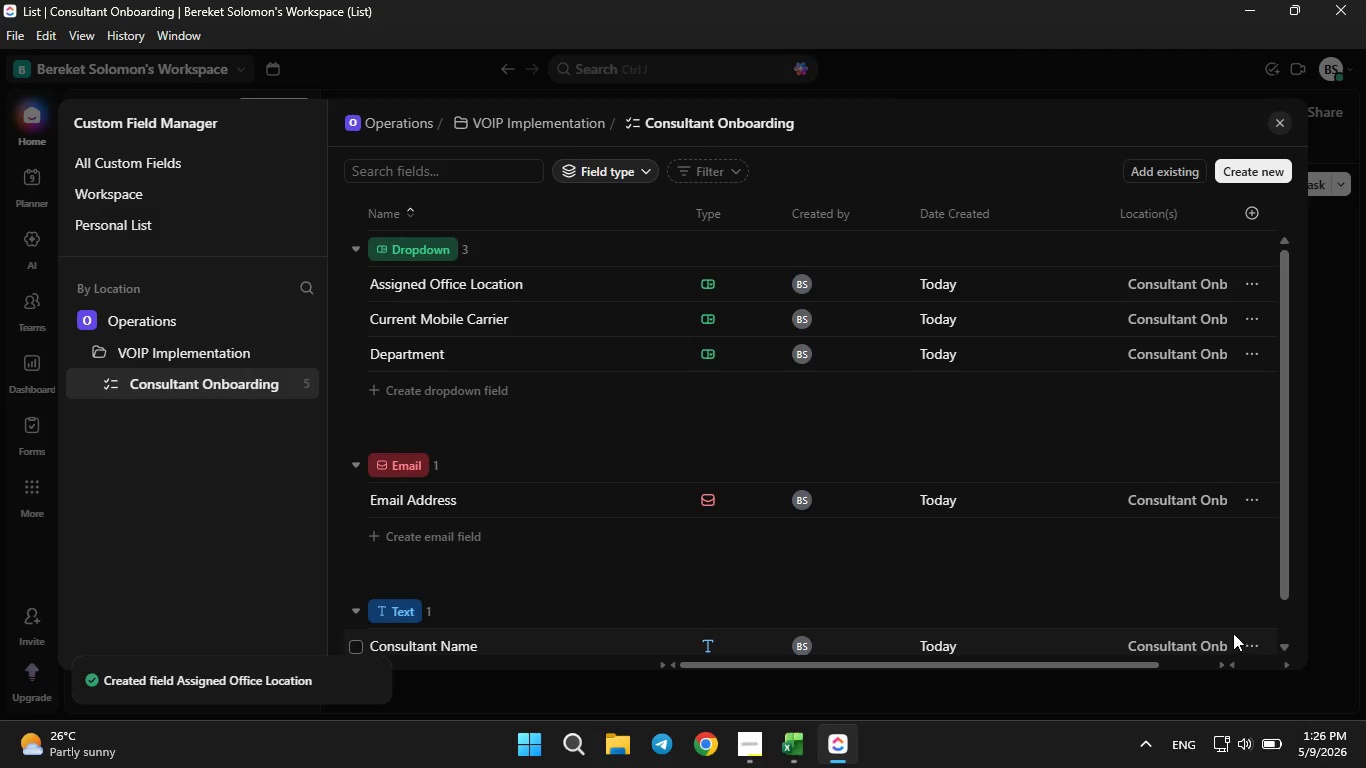 
wait(6.05)
 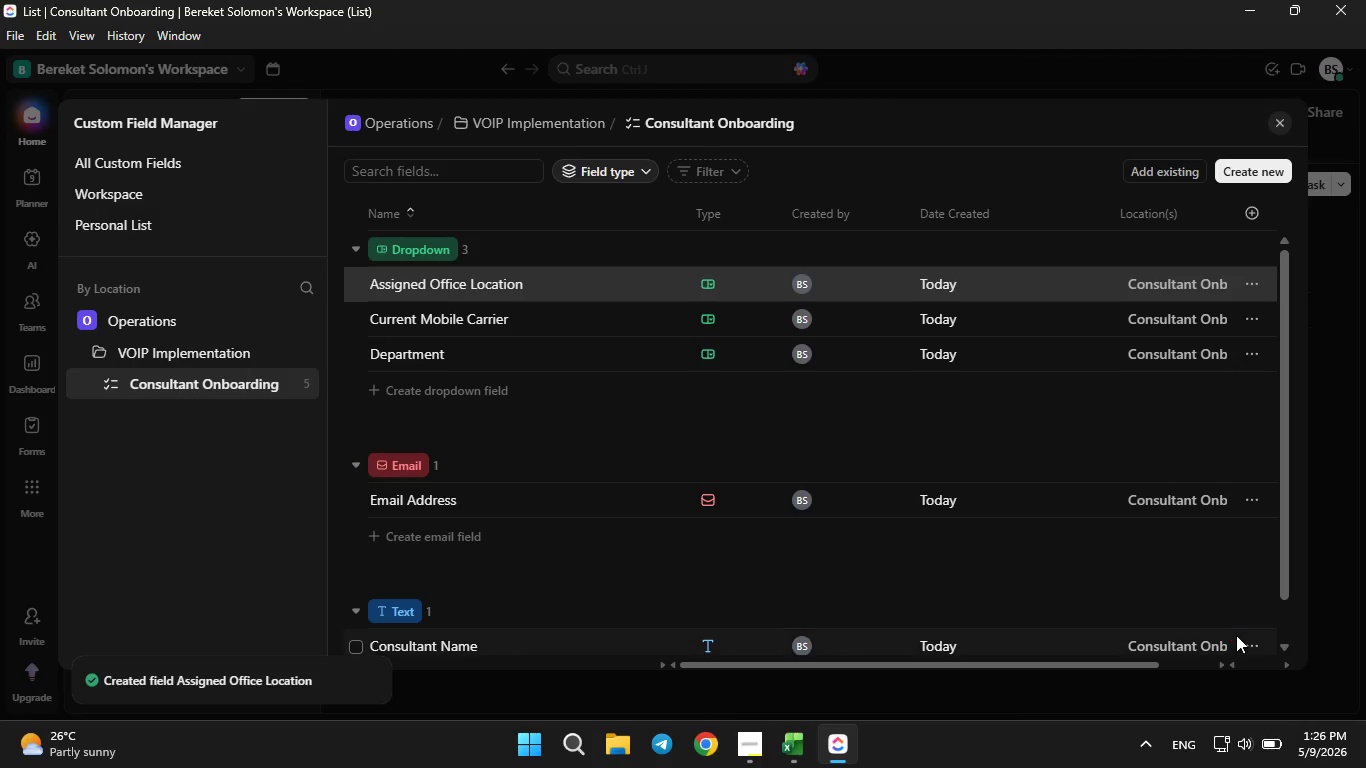 
left_click([746, 753])